 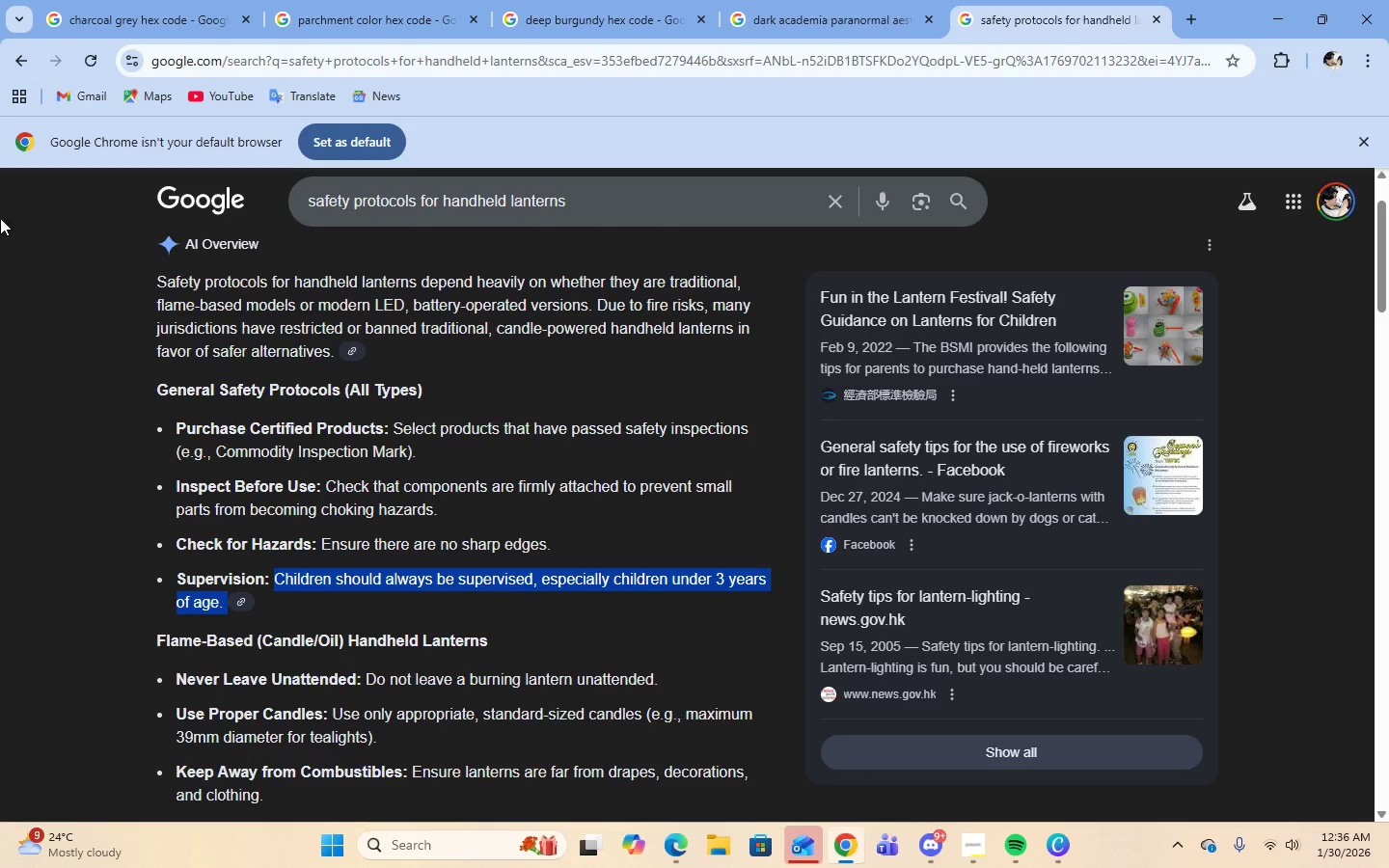 
left_click([620, 190])
 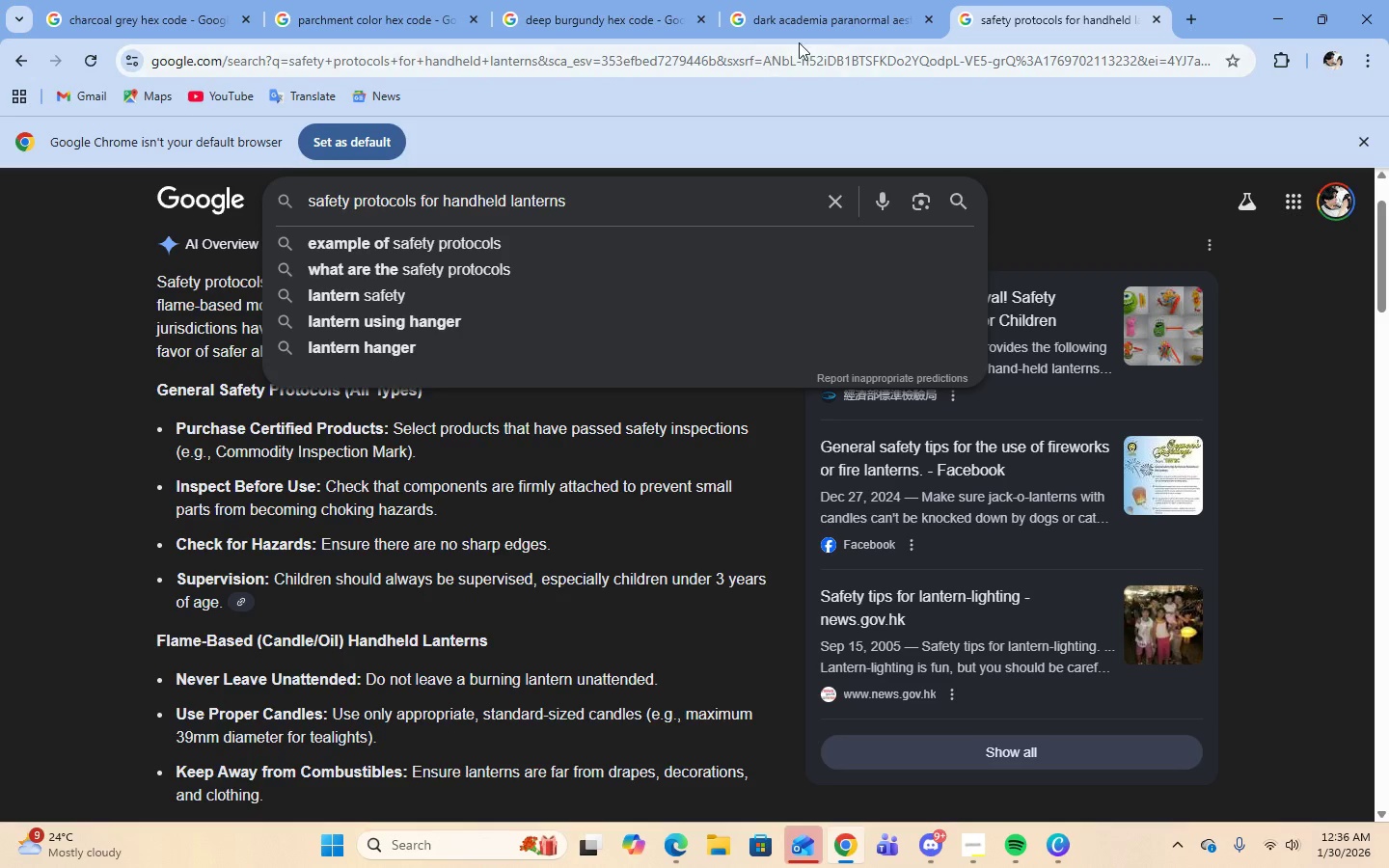 
left_click([823, 16])
 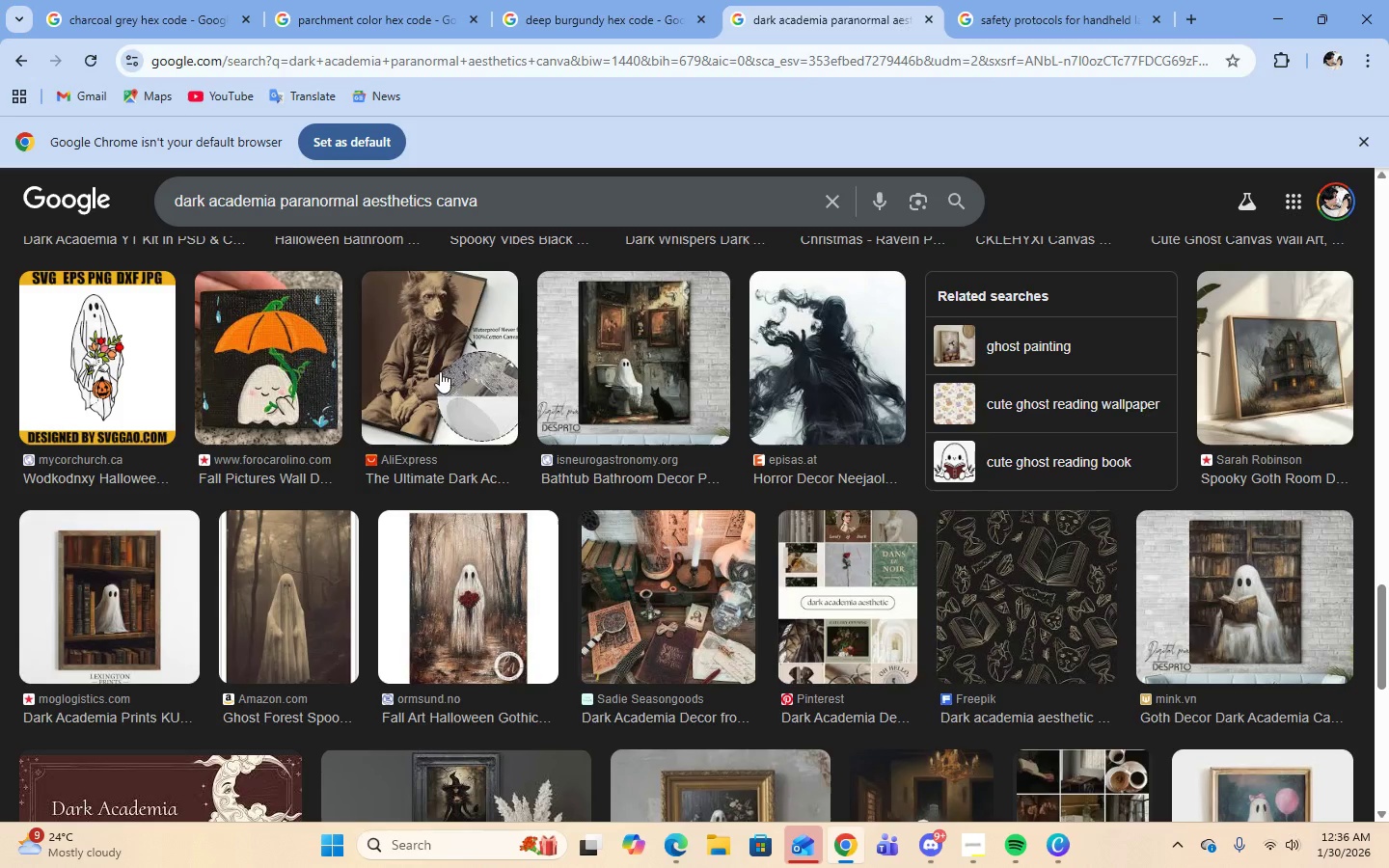 
scroll: coordinate [443, 367], scroll_direction: down, amount: 12.0
 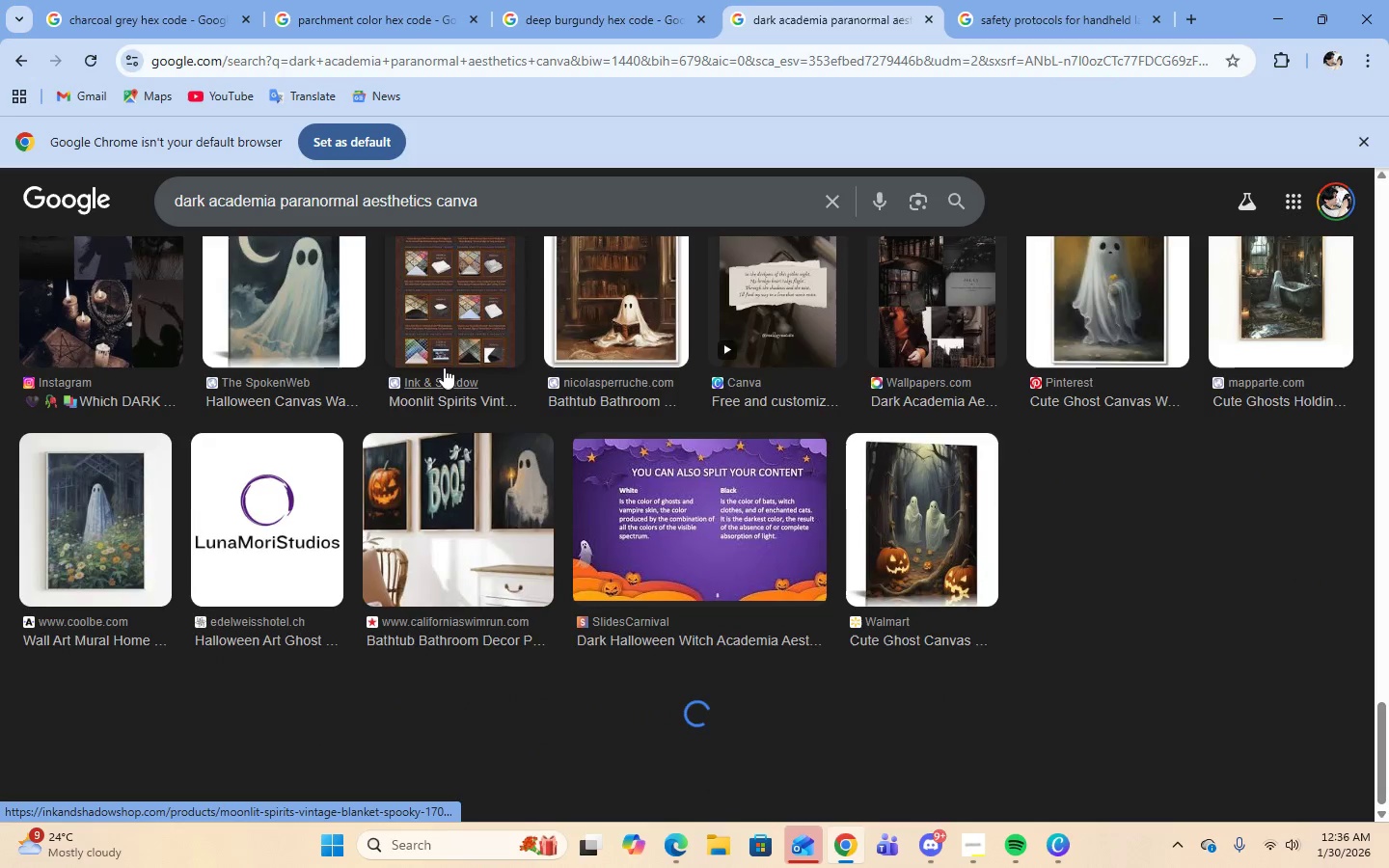 
scroll: coordinate [449, 347], scroll_direction: up, amount: 39.0
 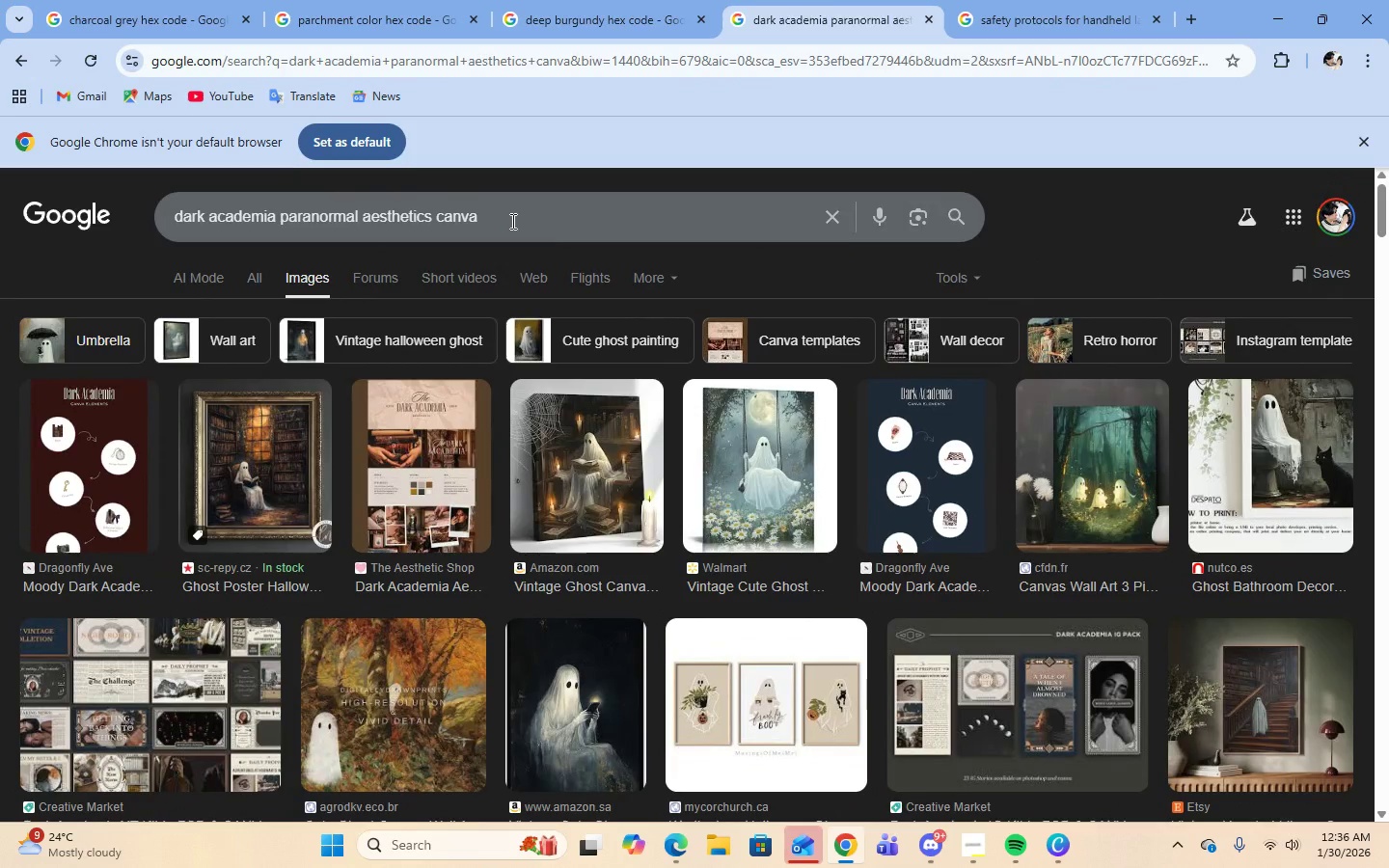 
left_click_drag(start_coordinate=[511, 221], to_coordinate=[363, 237])
 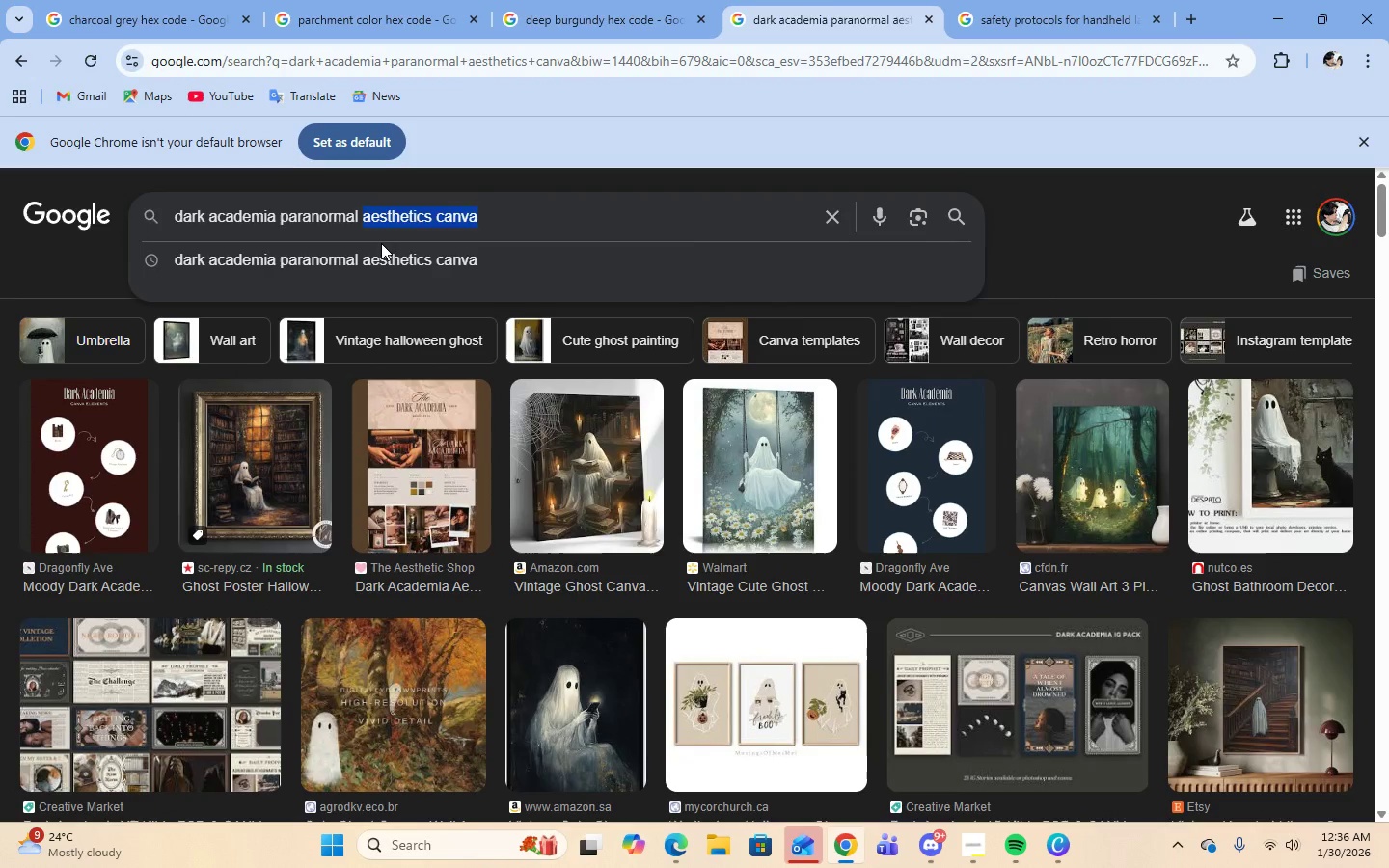 
key(Backspace)
 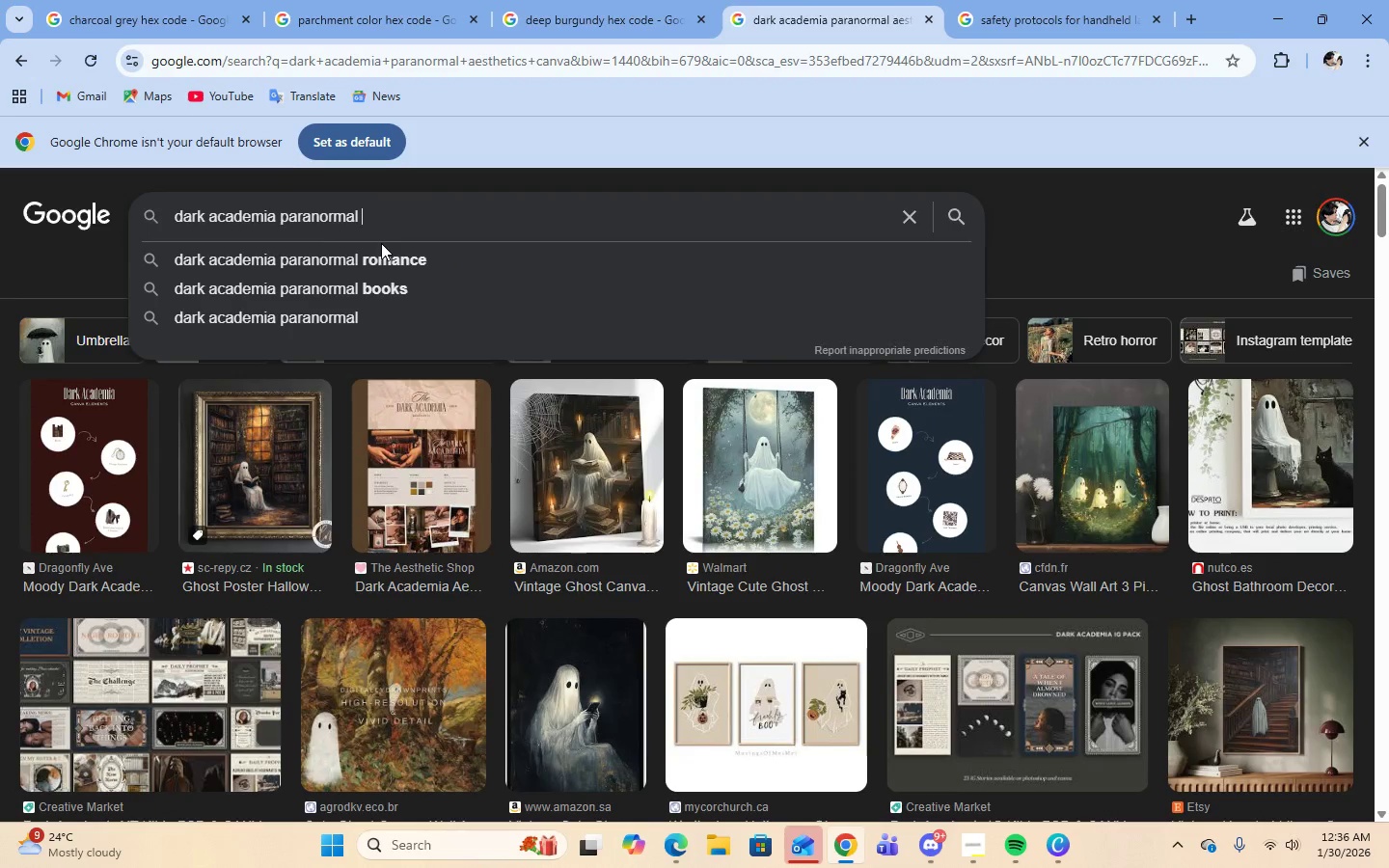 
key(Enter)
 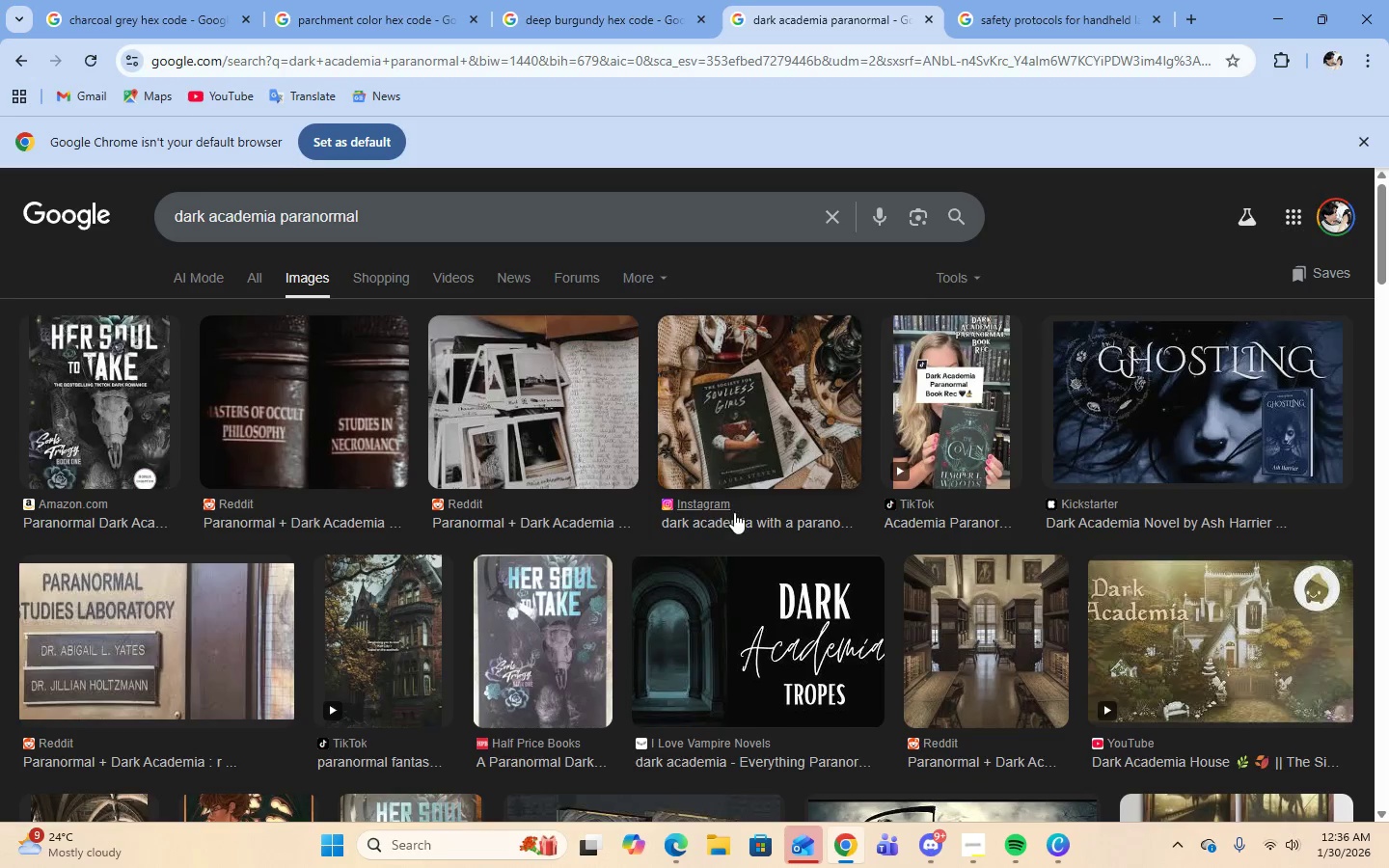 
scroll: coordinate [734, 514], scroll_direction: down, amount: 24.0
 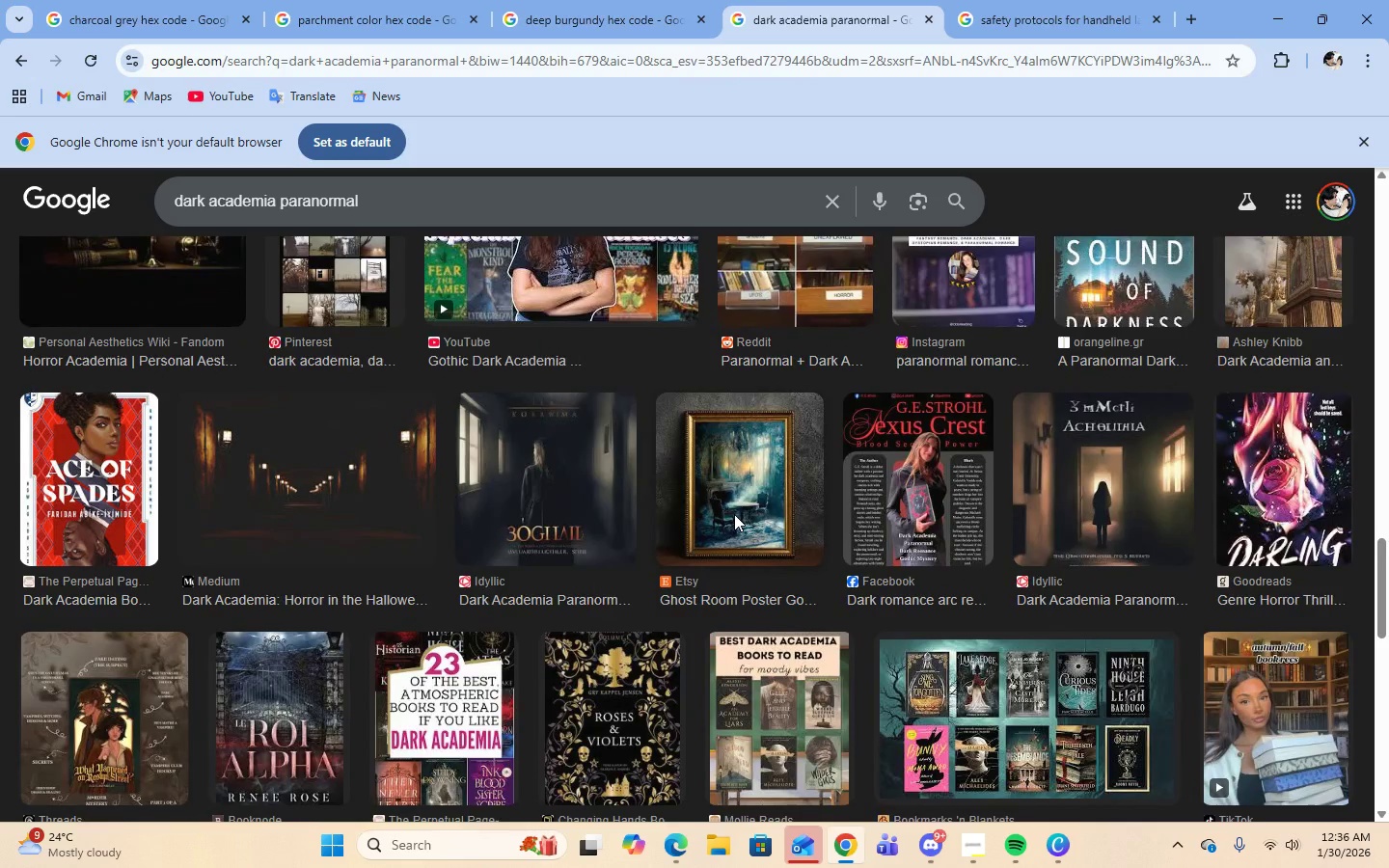 
scroll: coordinate [734, 514], scroll_direction: up, amount: 4.0
 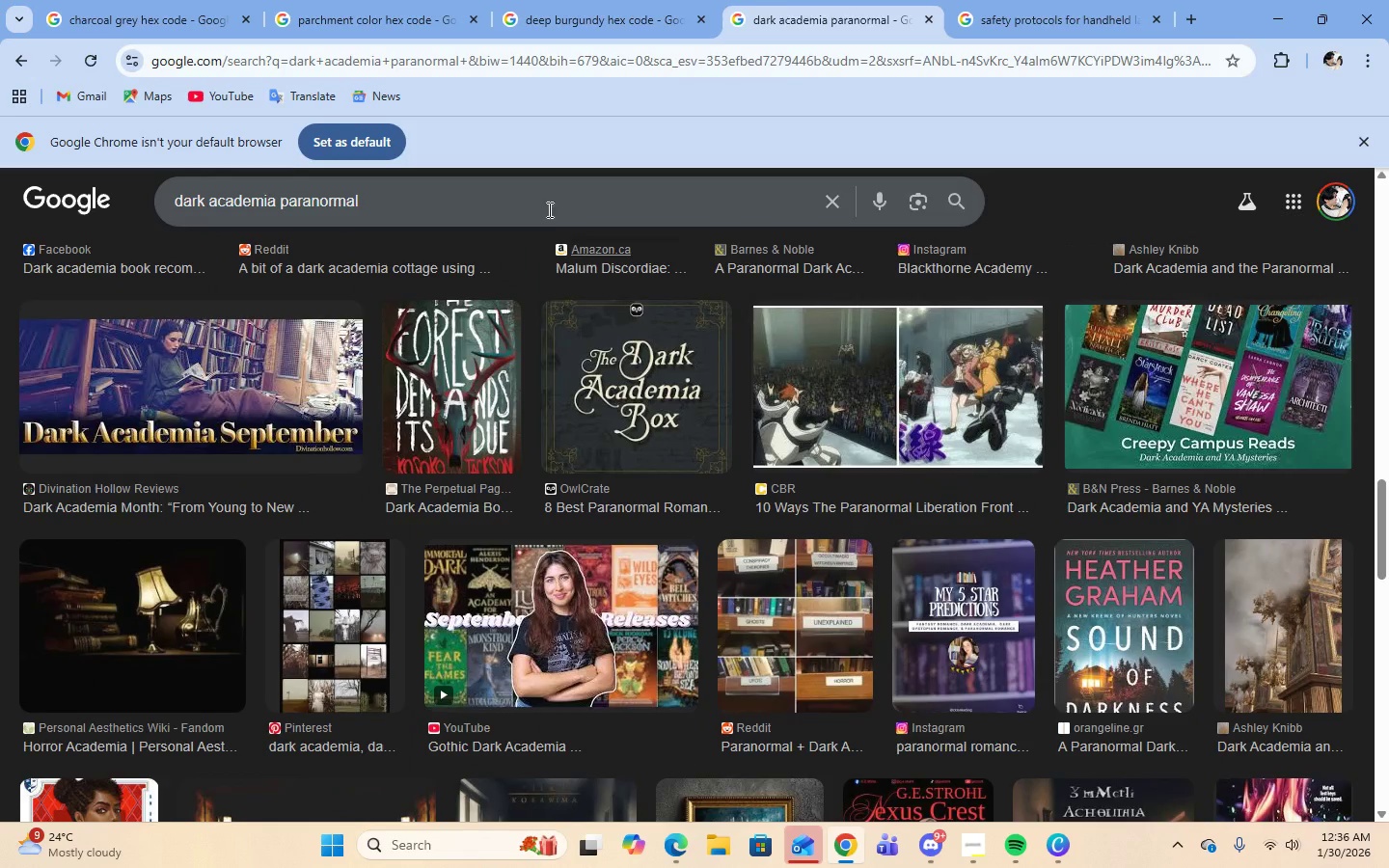 
left_click([525, 190])
 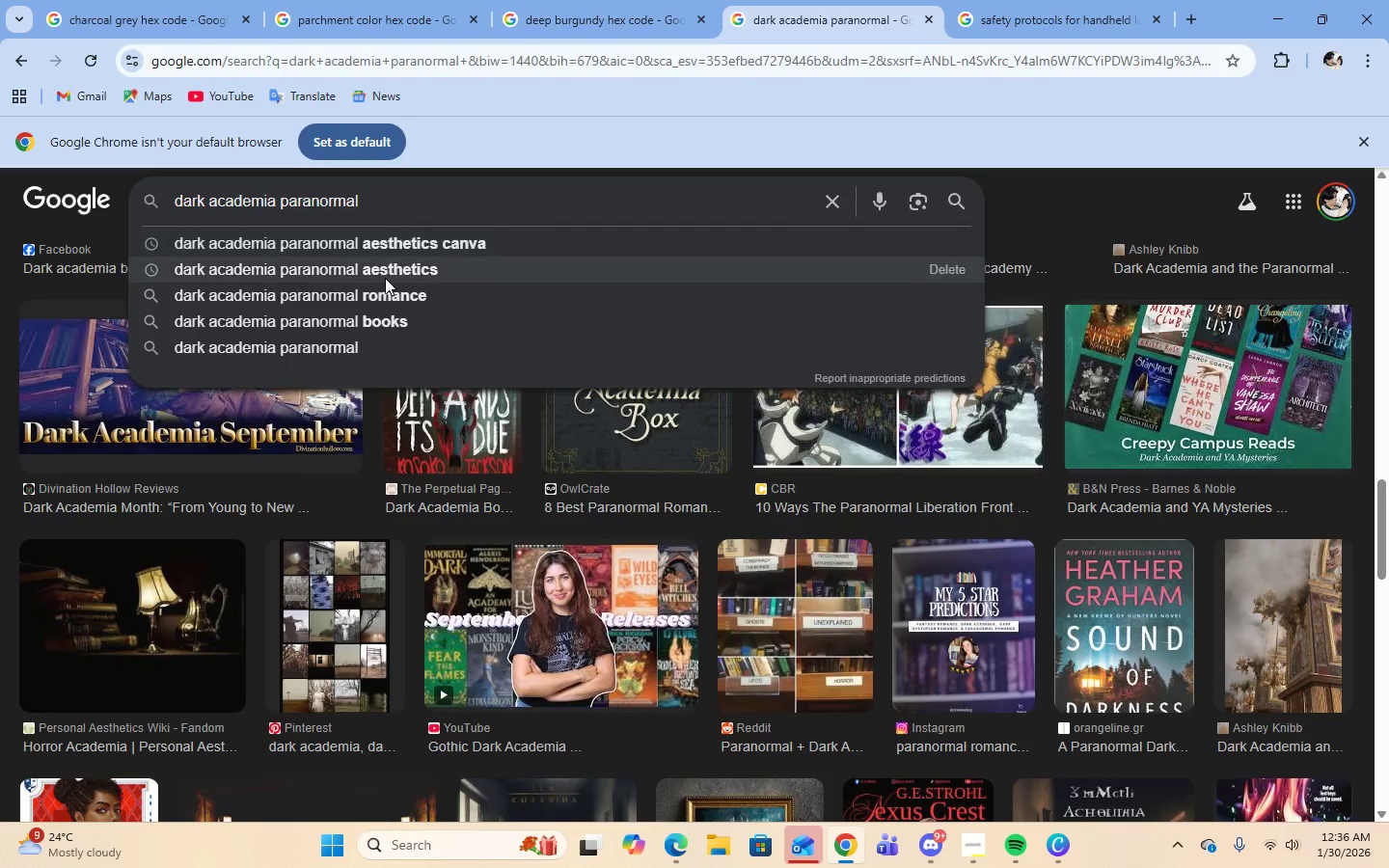 
left_click([382, 272])
 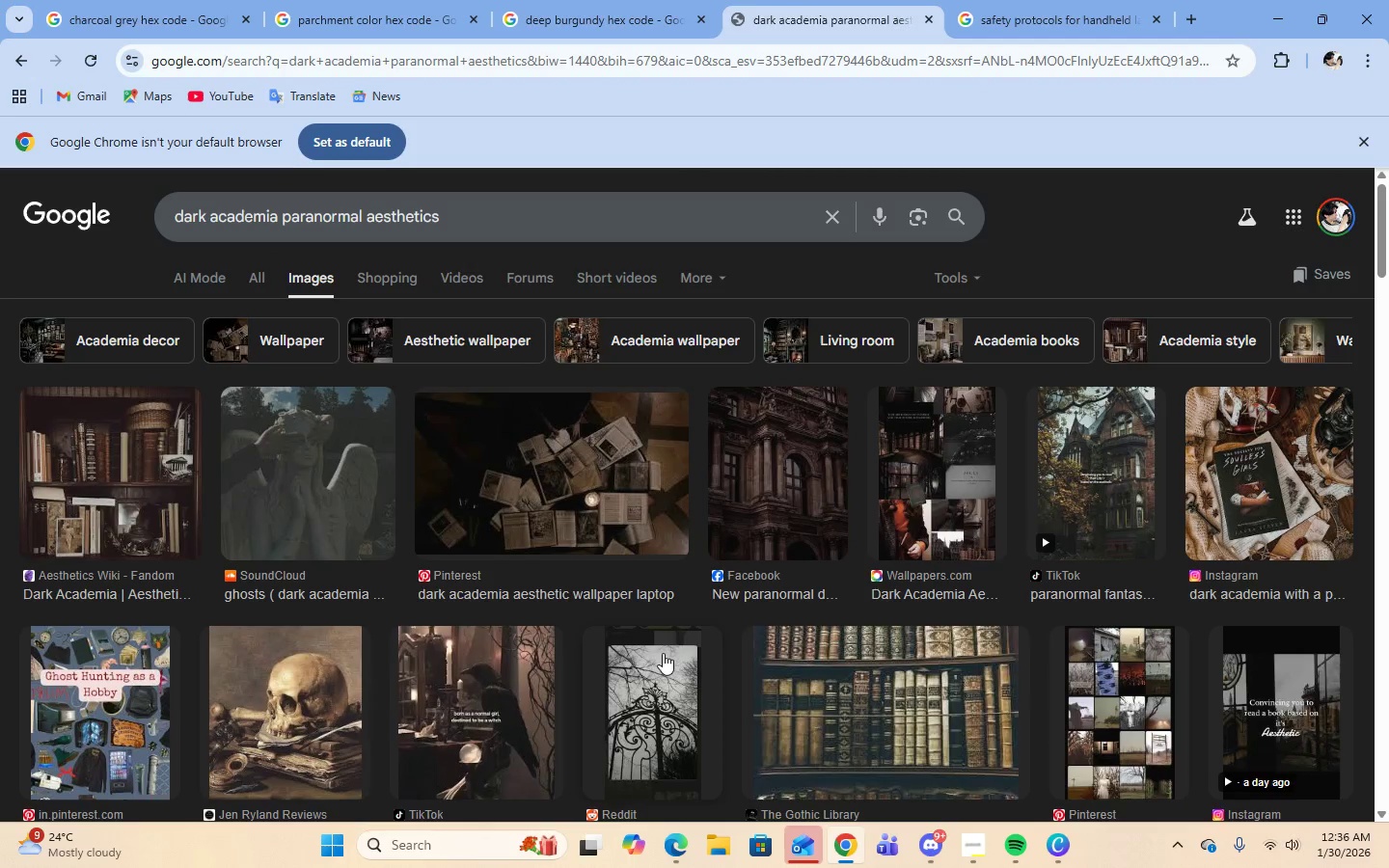 
scroll: coordinate [663, 655], scroll_direction: down, amount: 32.0
 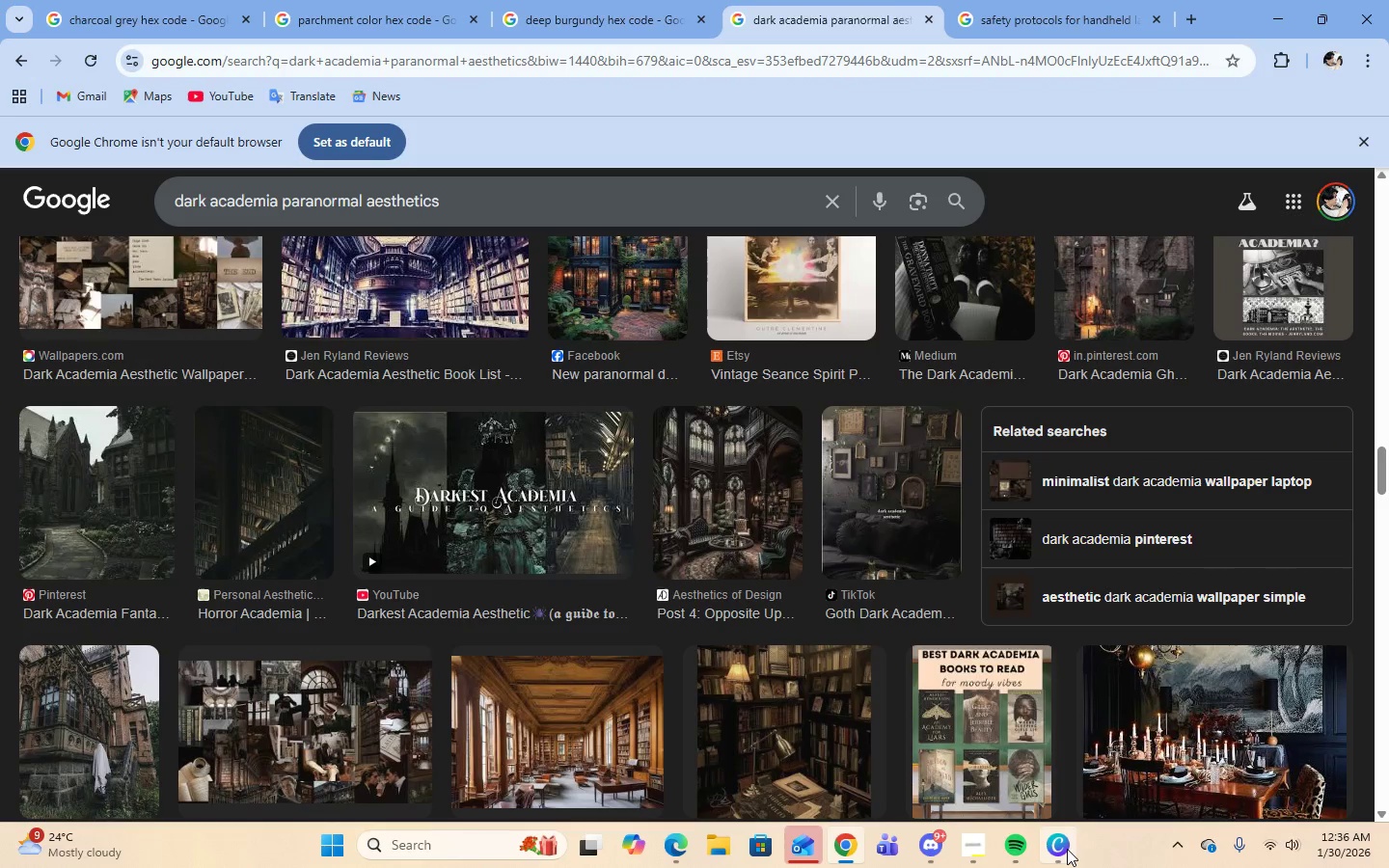 
left_click([1067, 849])
 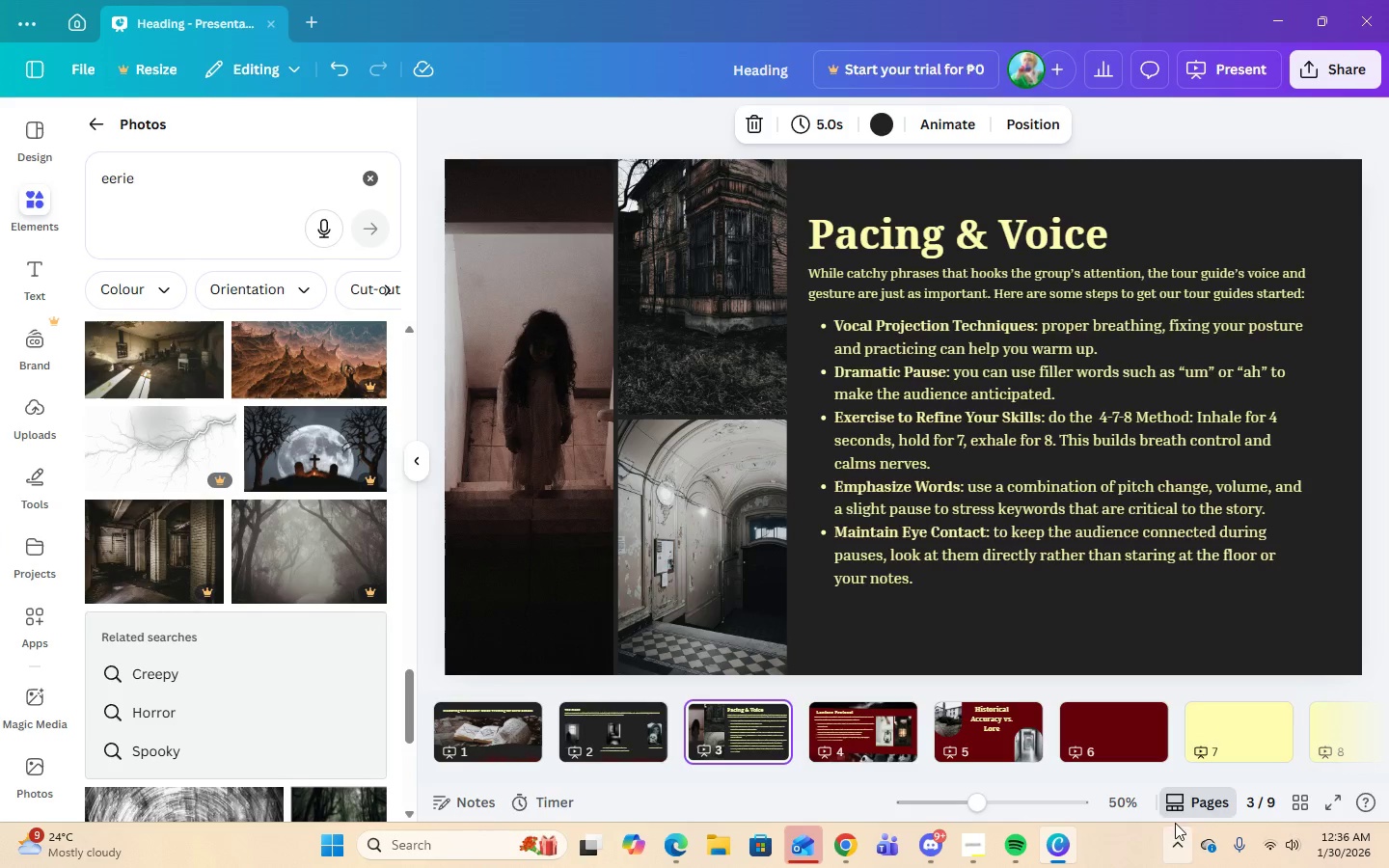 
left_click([999, 744])
 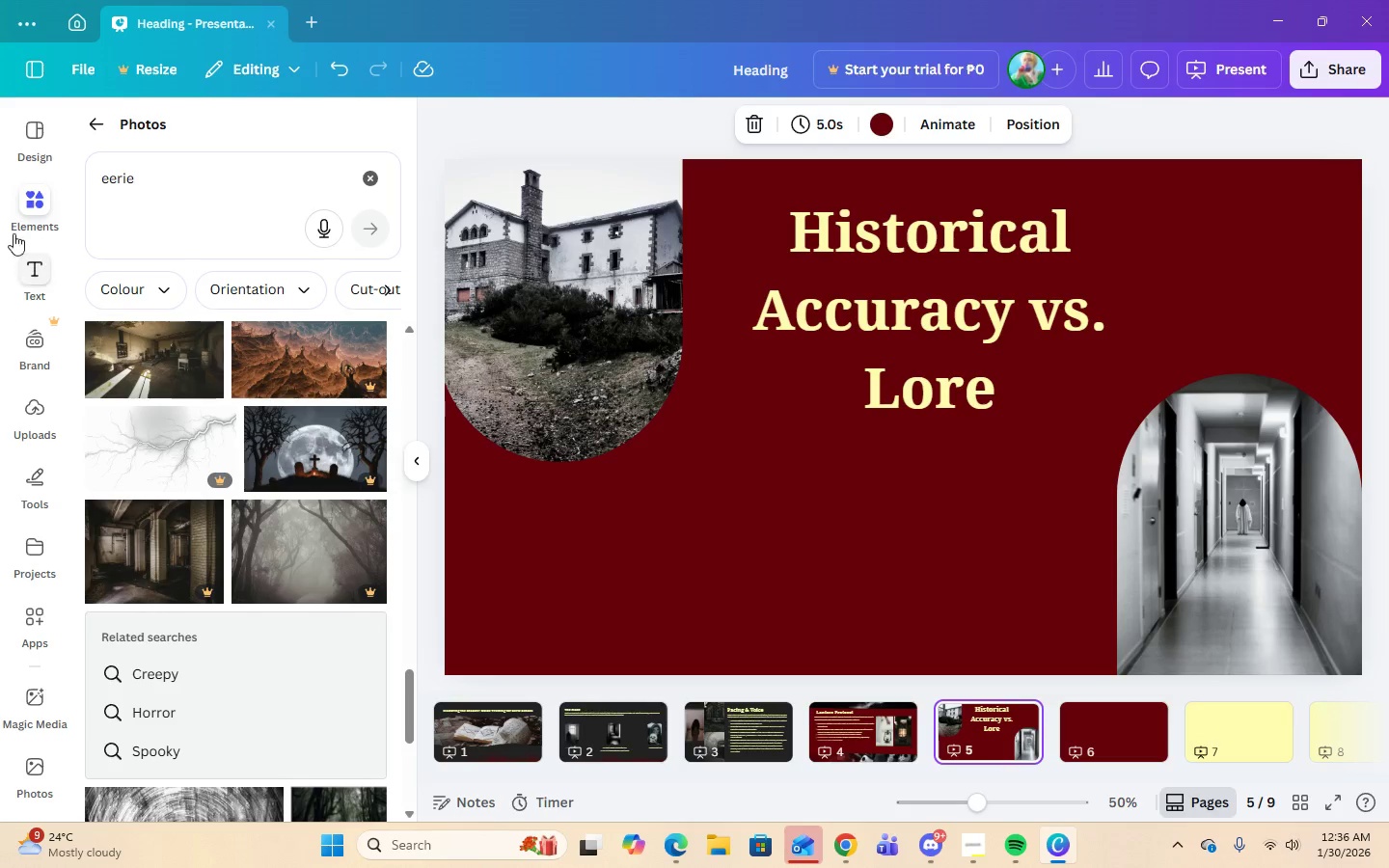 
left_click_drag(start_coordinate=[152, 180], to_coordinate=[83, 180])
 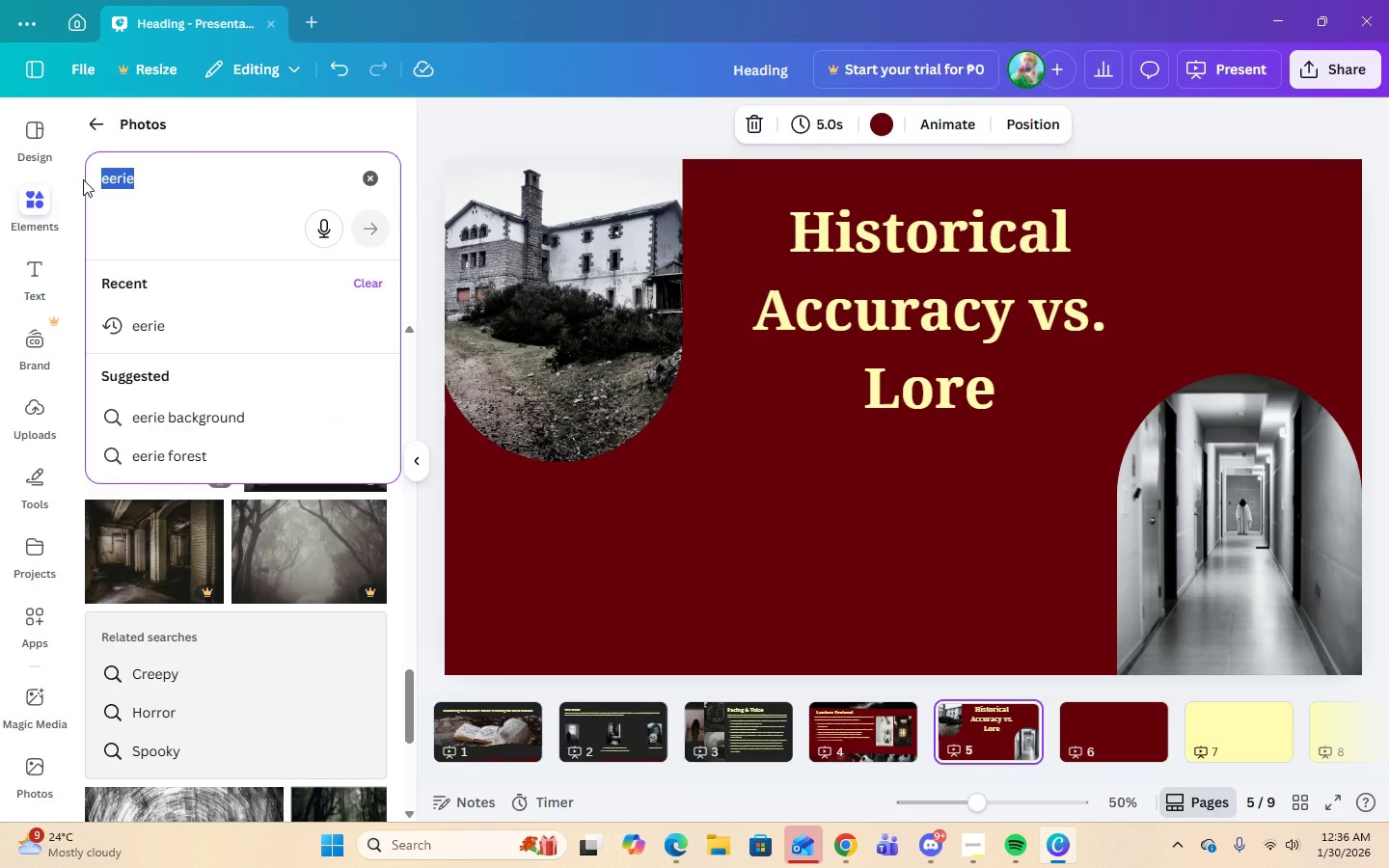 
type(wednes)
 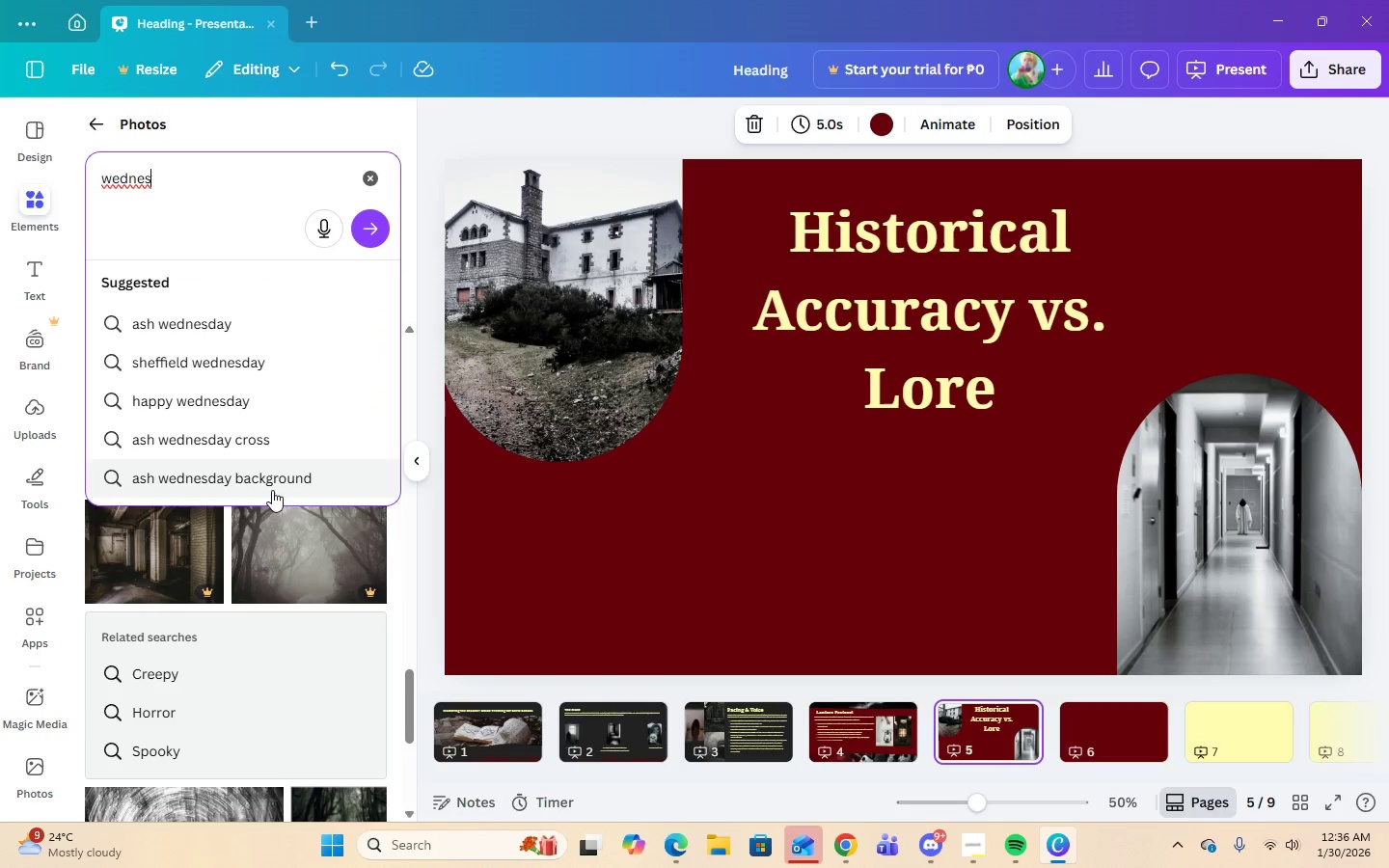 
type(day)
 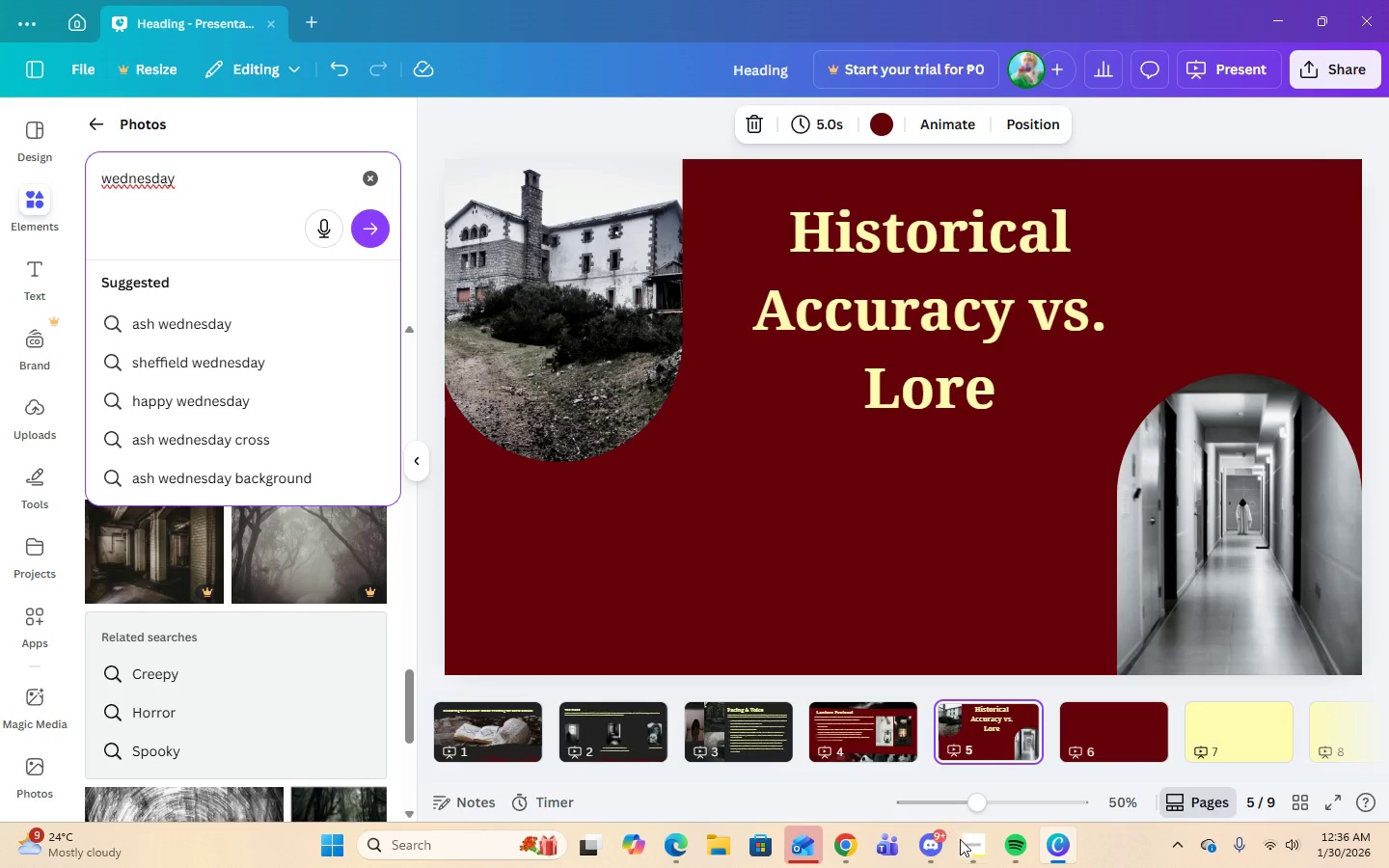 
left_click([858, 847])
 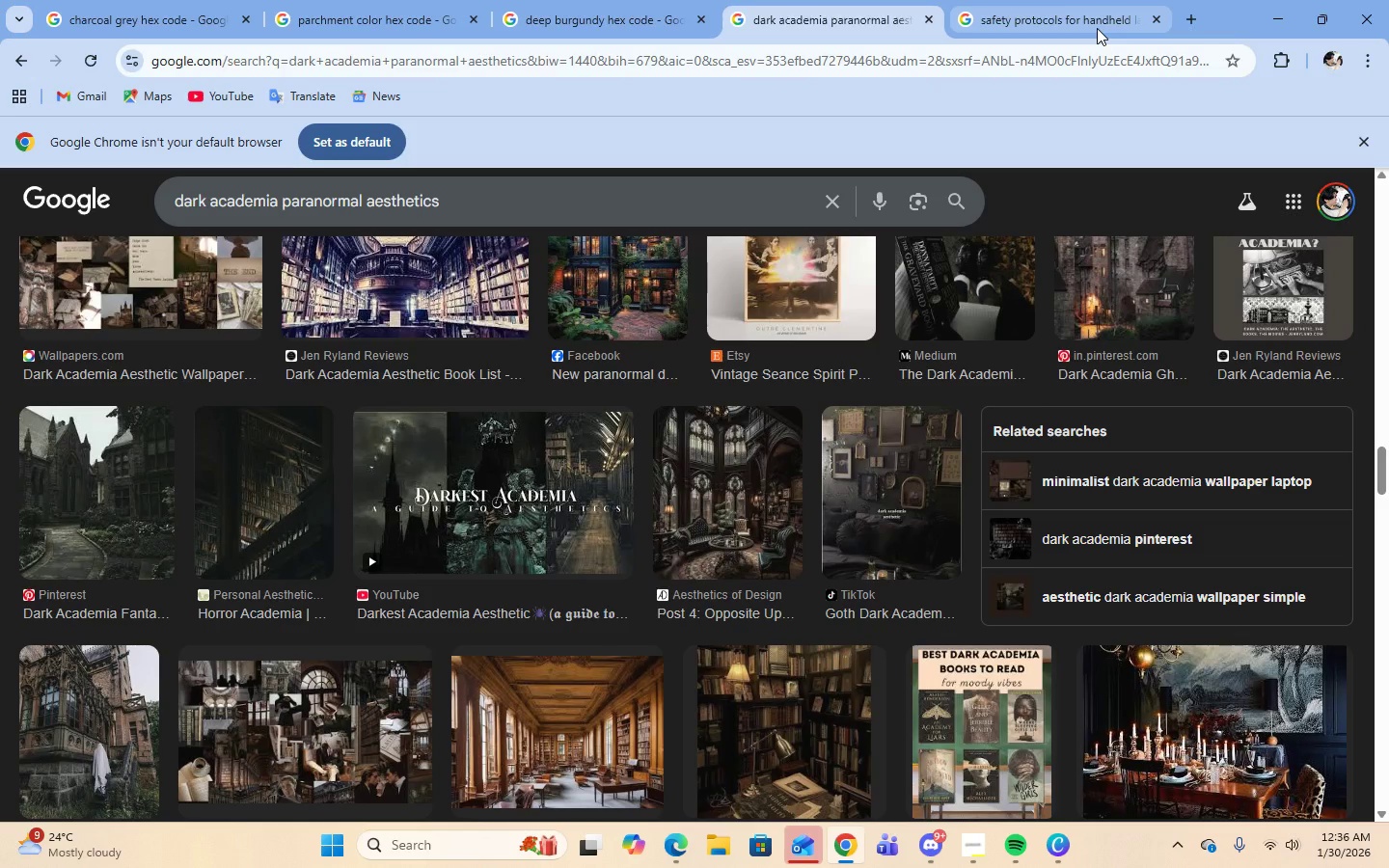 
left_click([1097, 28])
 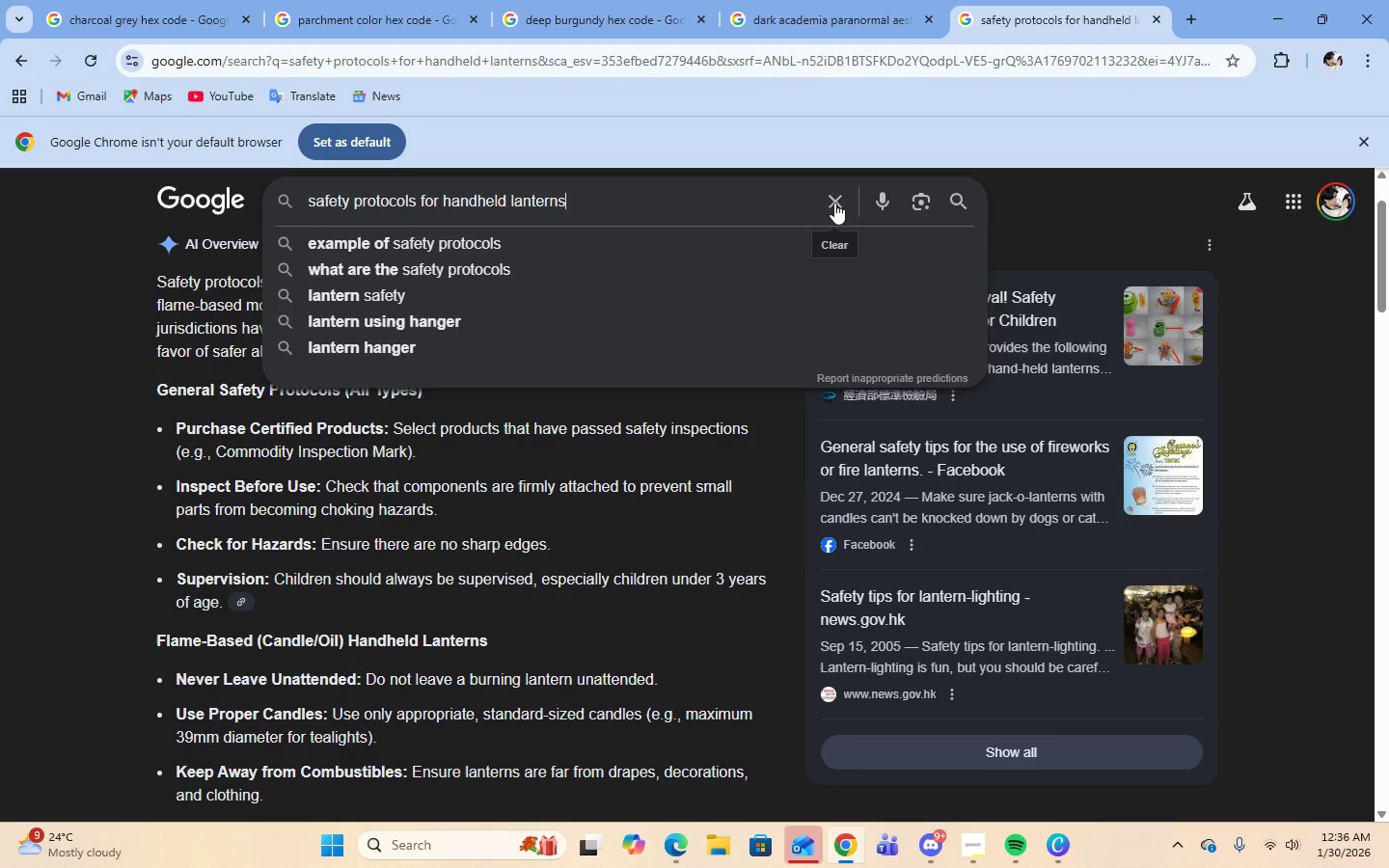 
double_click([704, 202])
 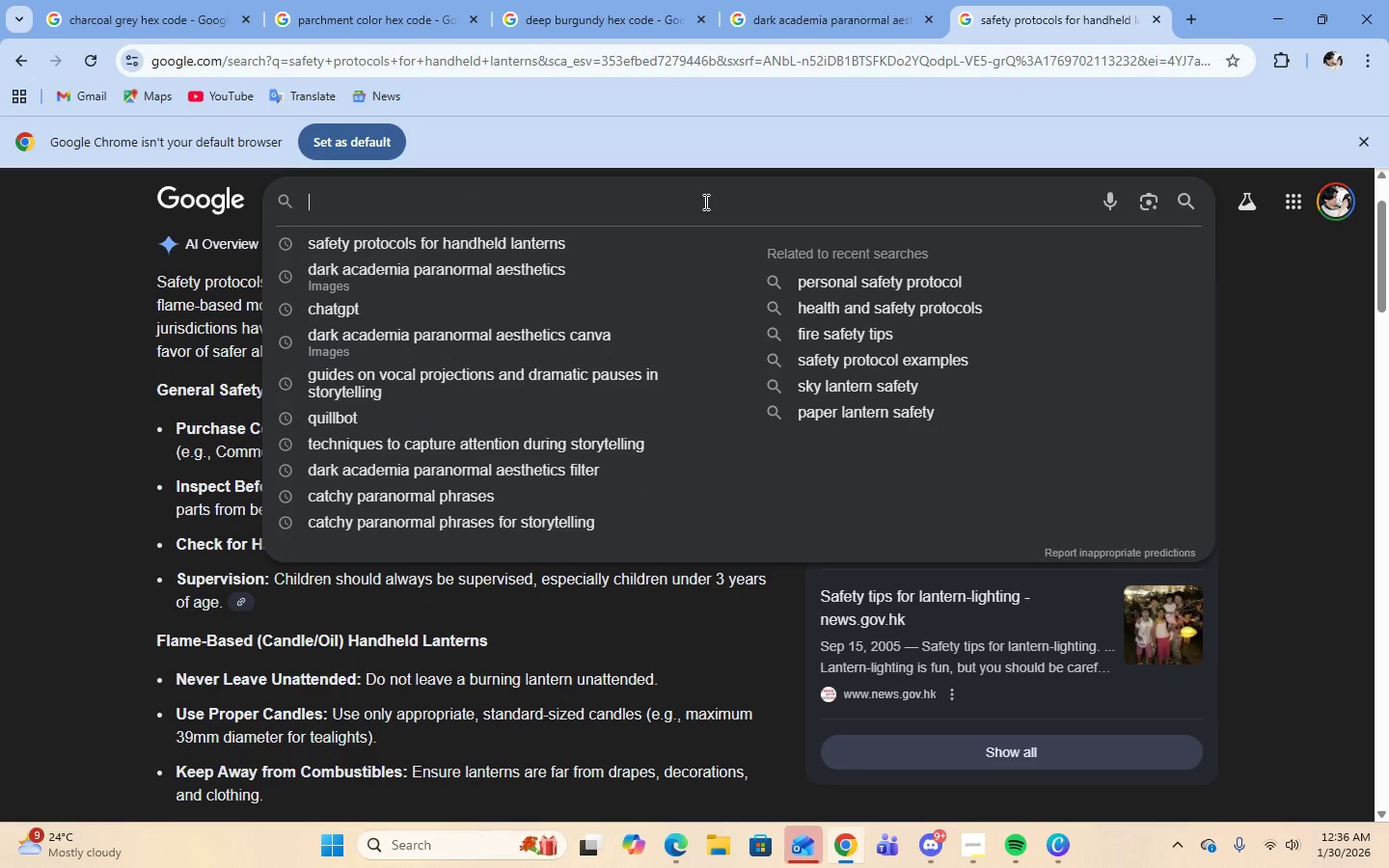 
type(jenna)
 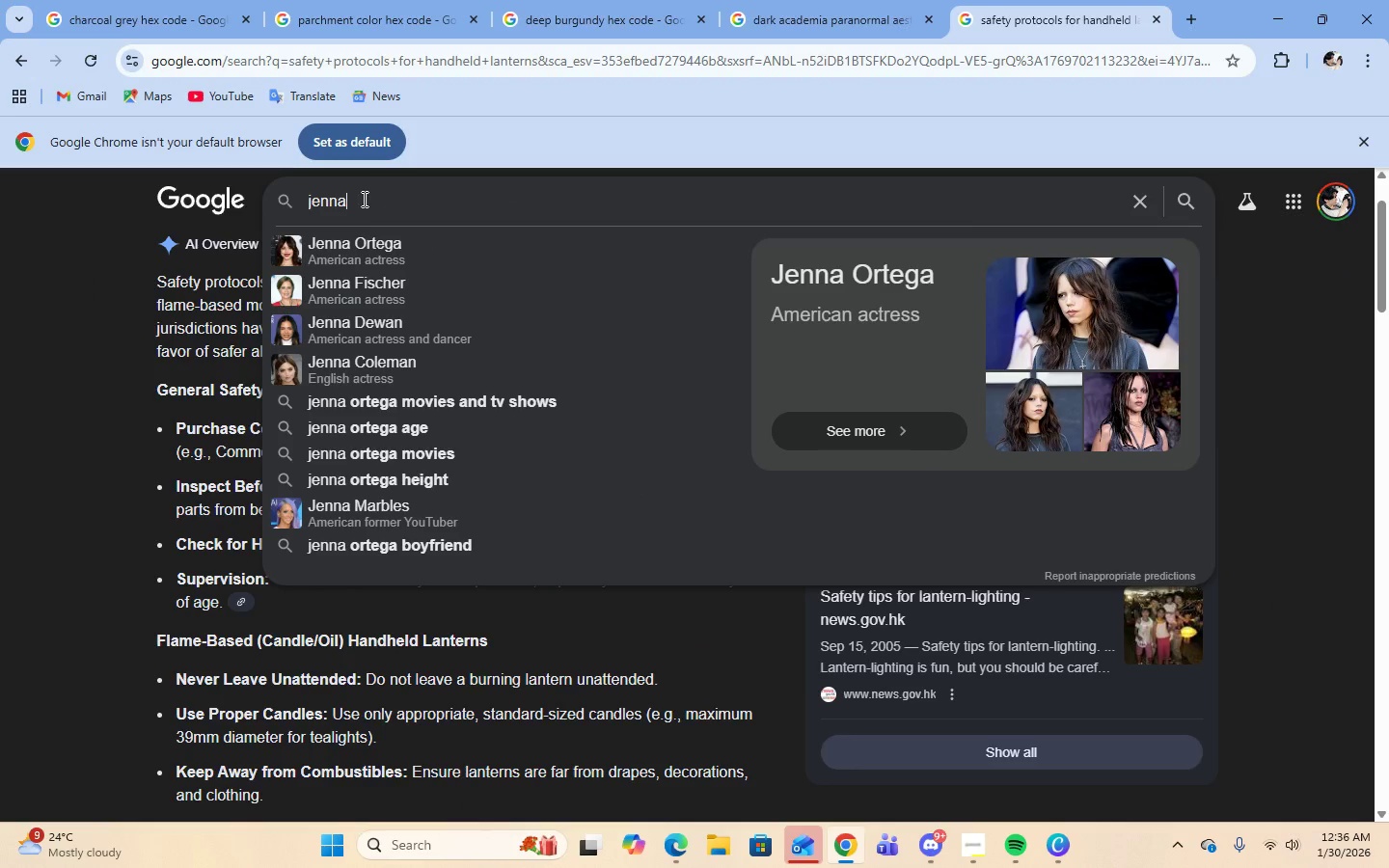 
left_click([370, 252])
 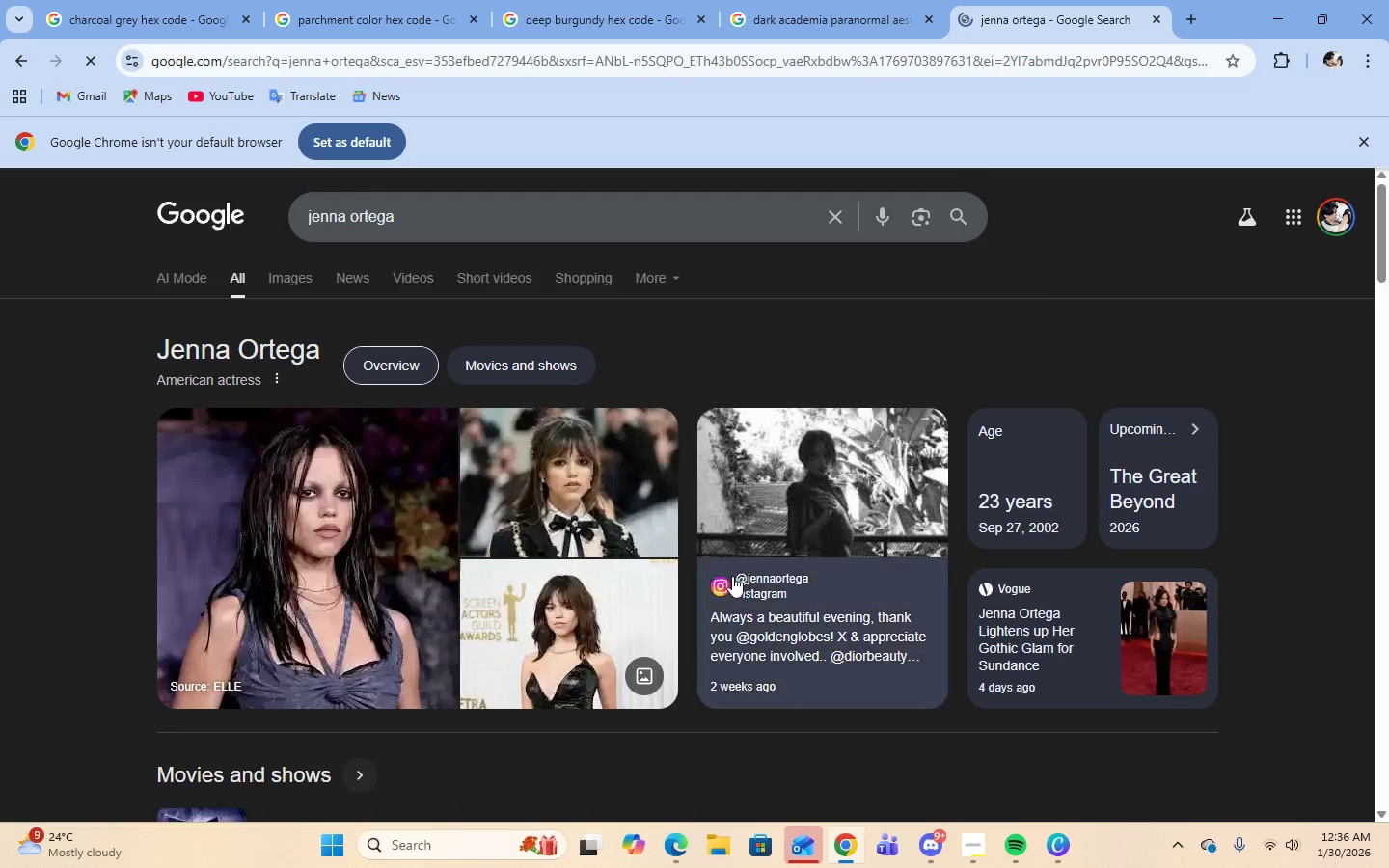 
scroll: coordinate [732, 576], scroll_direction: down, amount: 6.0
 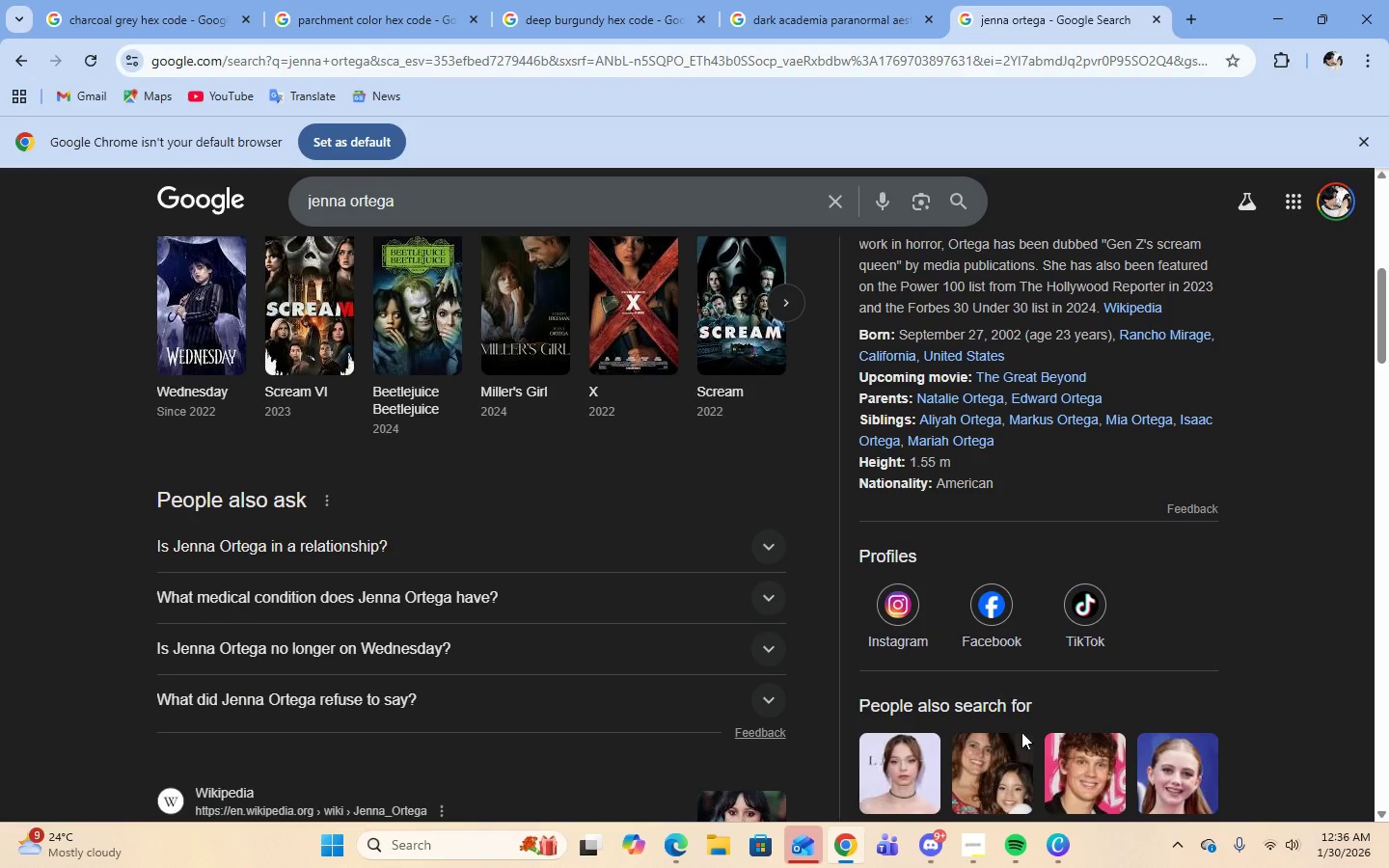 
left_click([1065, 864])
 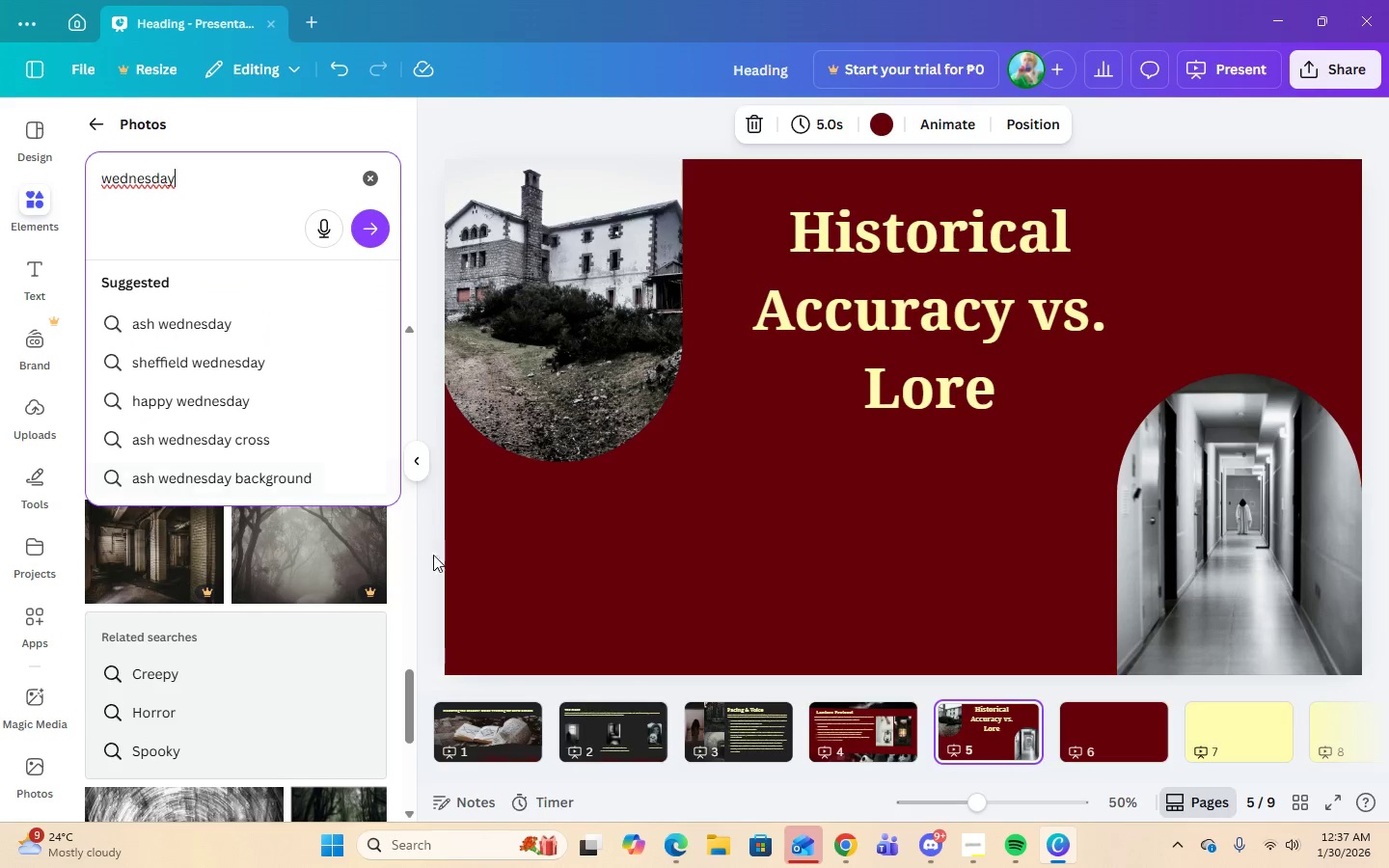 
key(Enter)
 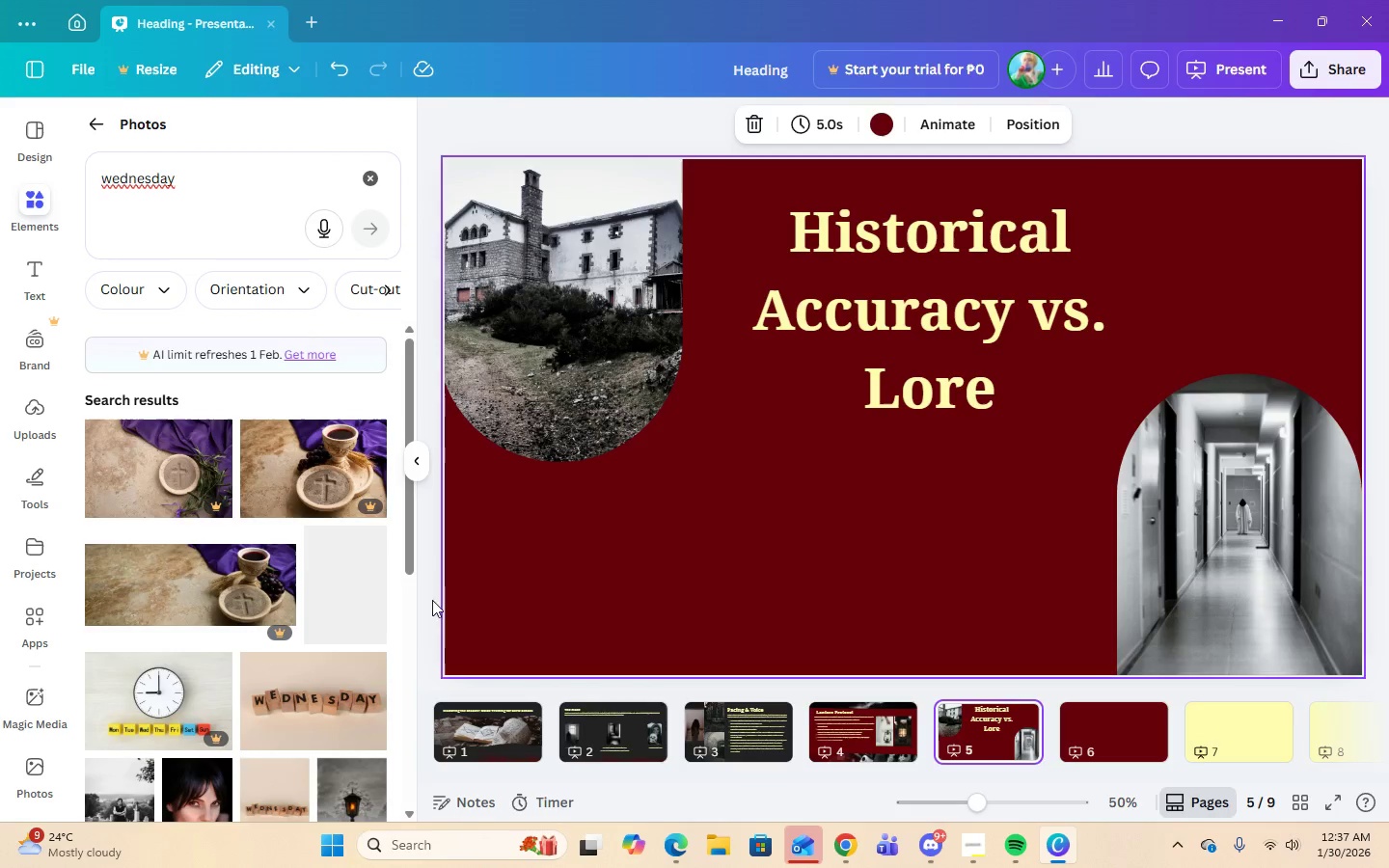 
scroll: coordinate [171, 605], scroll_direction: down, amount: 14.0
 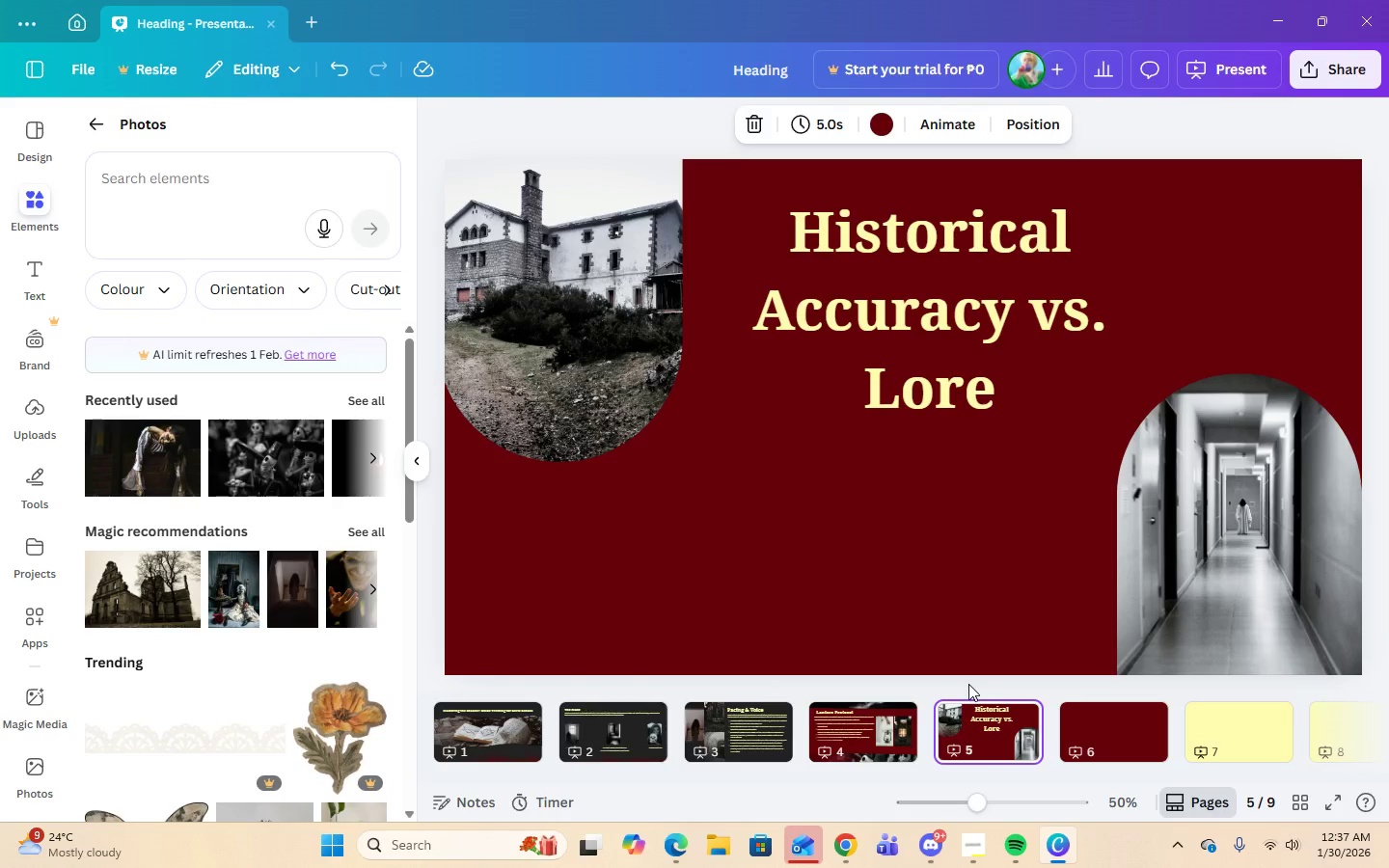 
wait(6.35)
 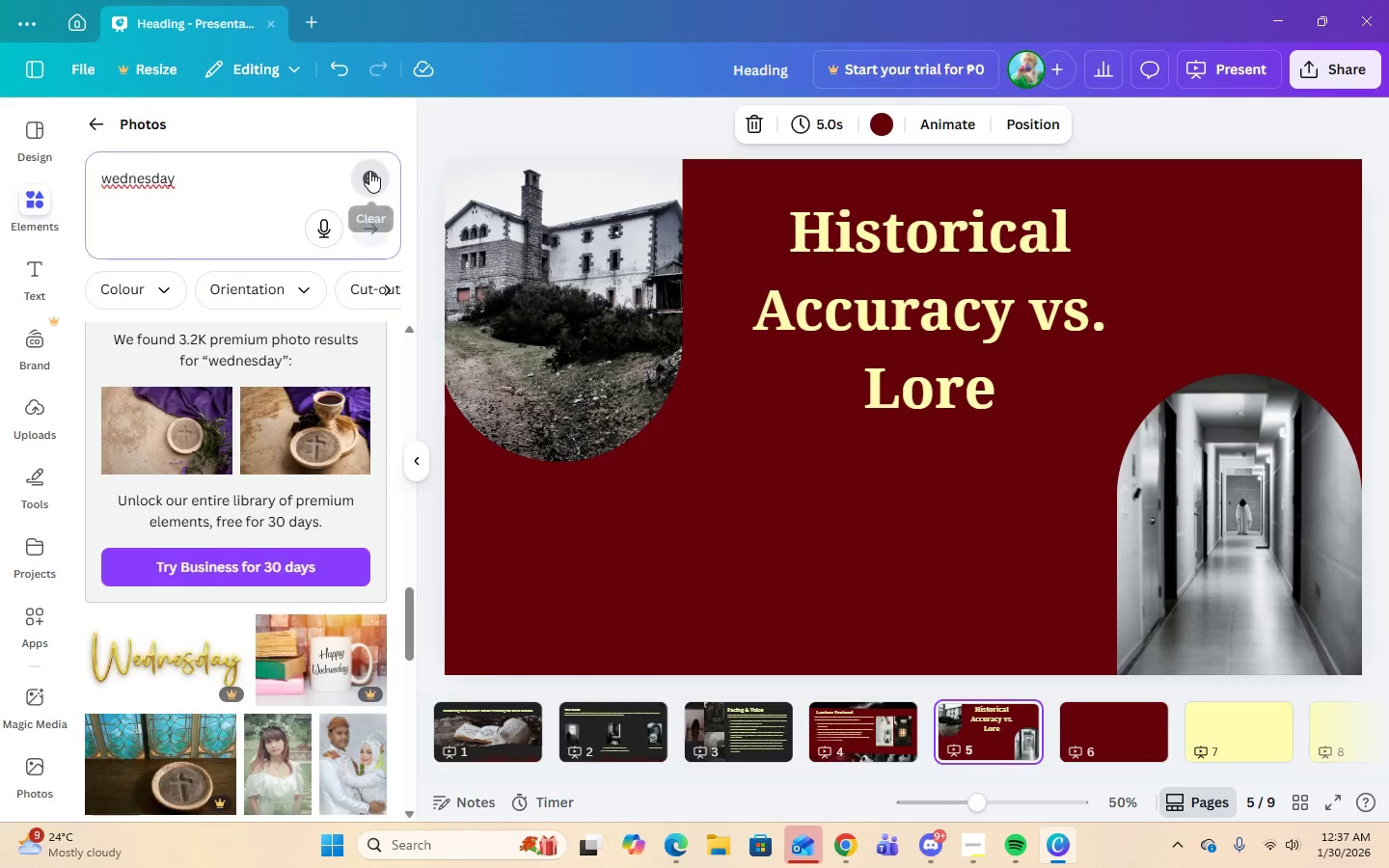 
left_click([854, 843])
 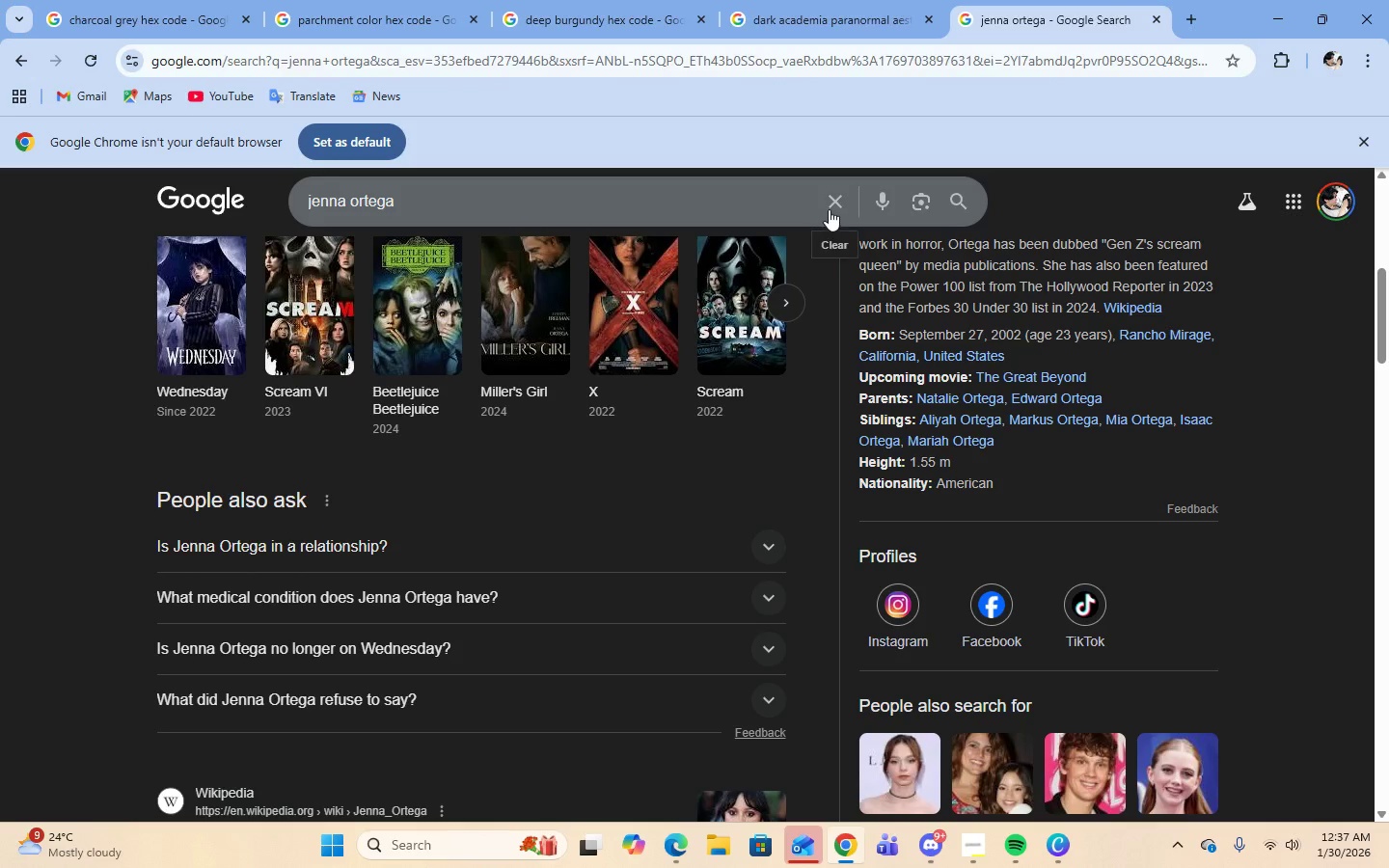 
left_click([830, 207])
 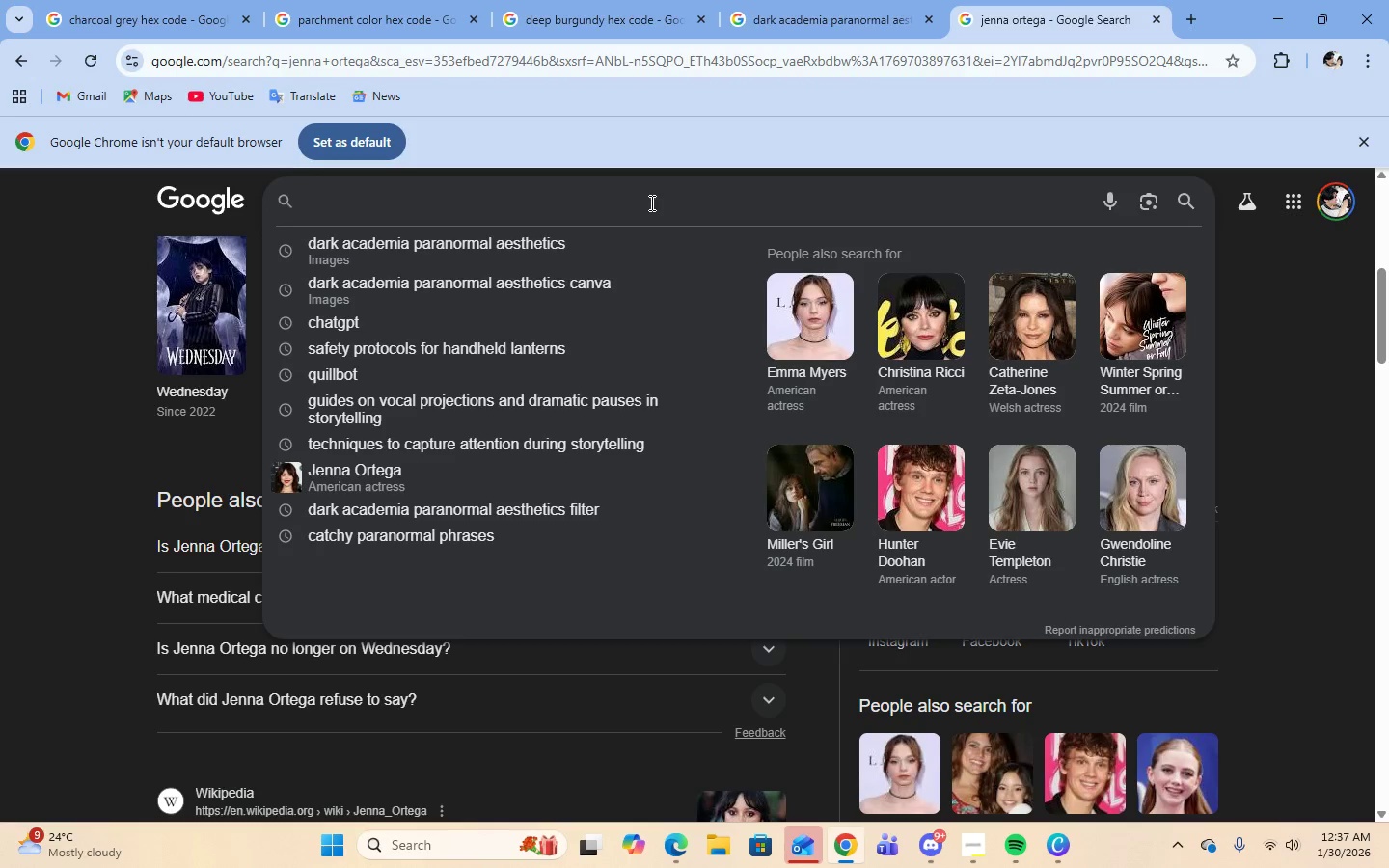 
type(paran)
key(Backspace)
key(Backspace)
type(anormal hishios)
key(Backspace)
key(Backspace)
type(storical accuracy vs. lore in para)
key(Backspace)
key(Backspace)
key(Backspace)
key(Backspace)
type(hpo)
key(Backspace)
key(Backspace)
key(Backspace)
type(ho)
key(Backspace)
key(Backspace)
type(horror)
 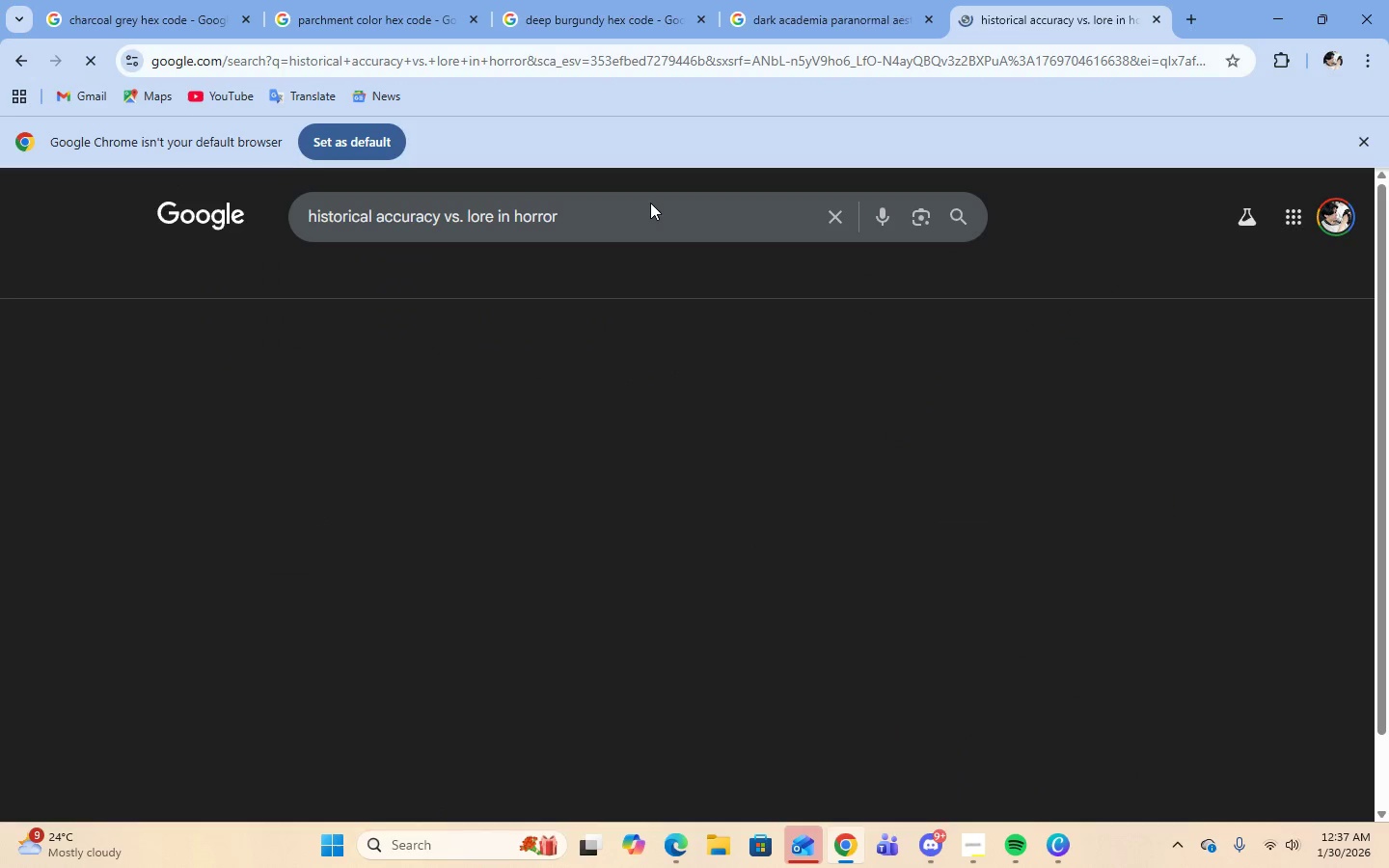 
key(Enter)
 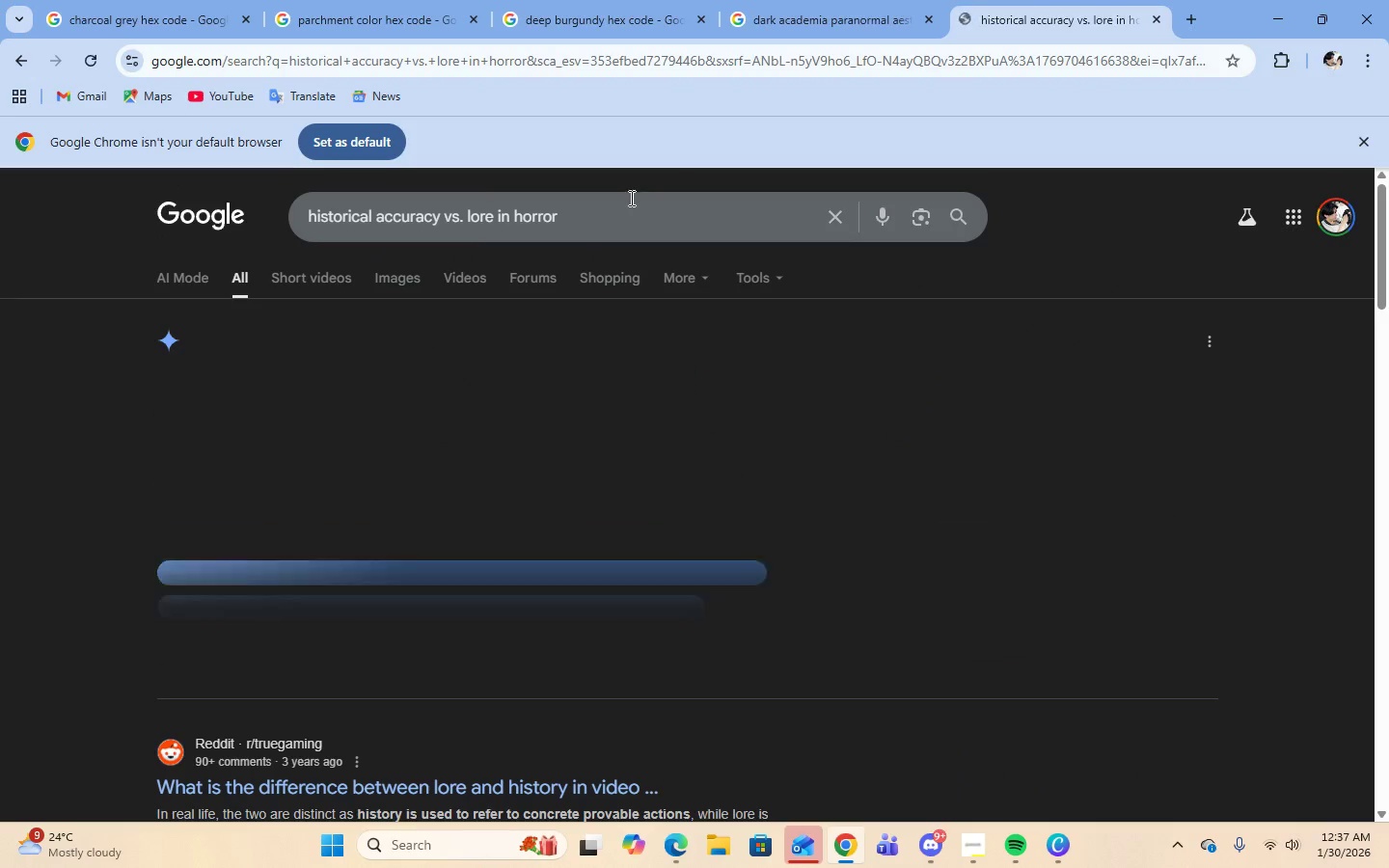 
mouse_move([690, 479])
 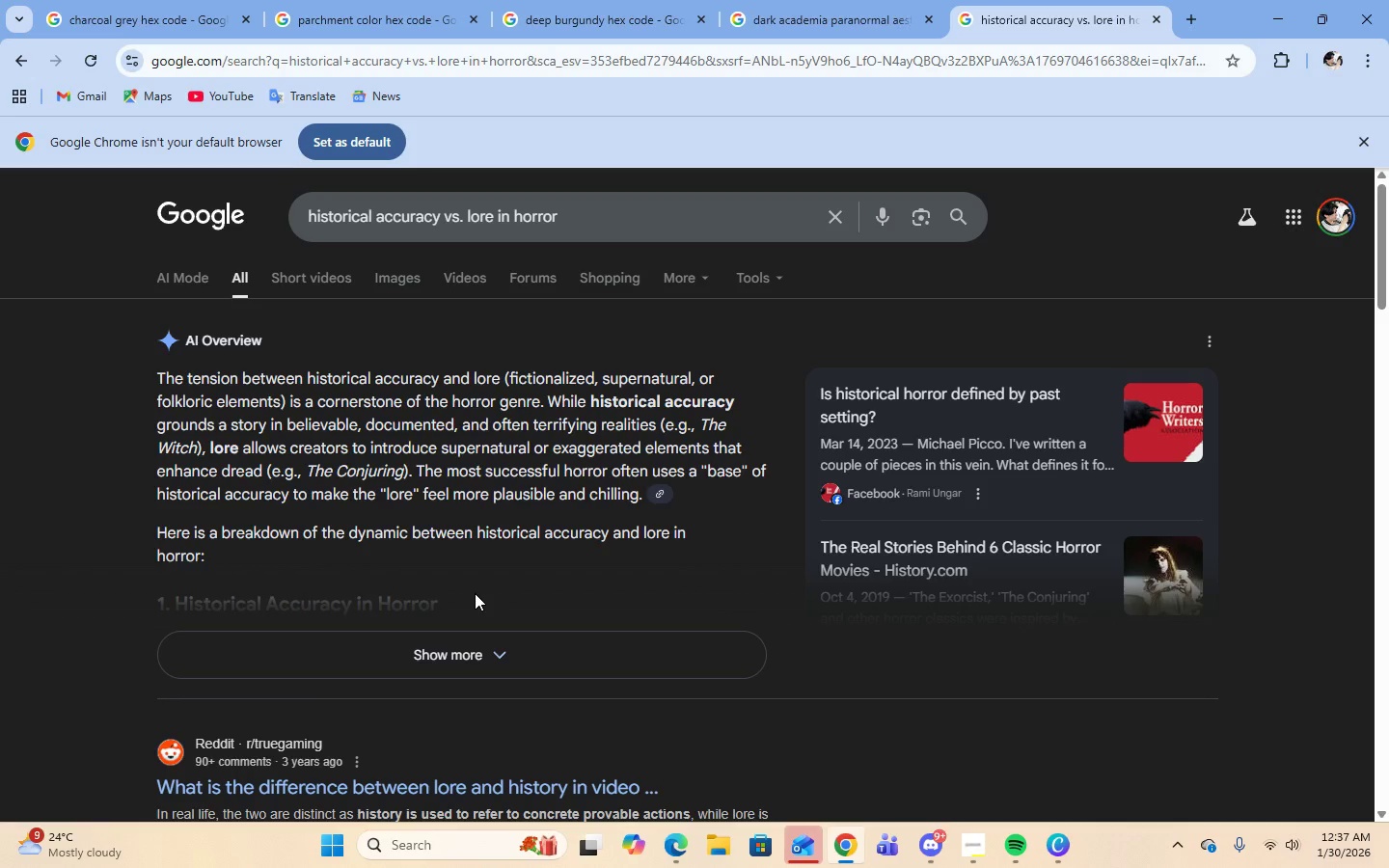 
wait(9.64)
 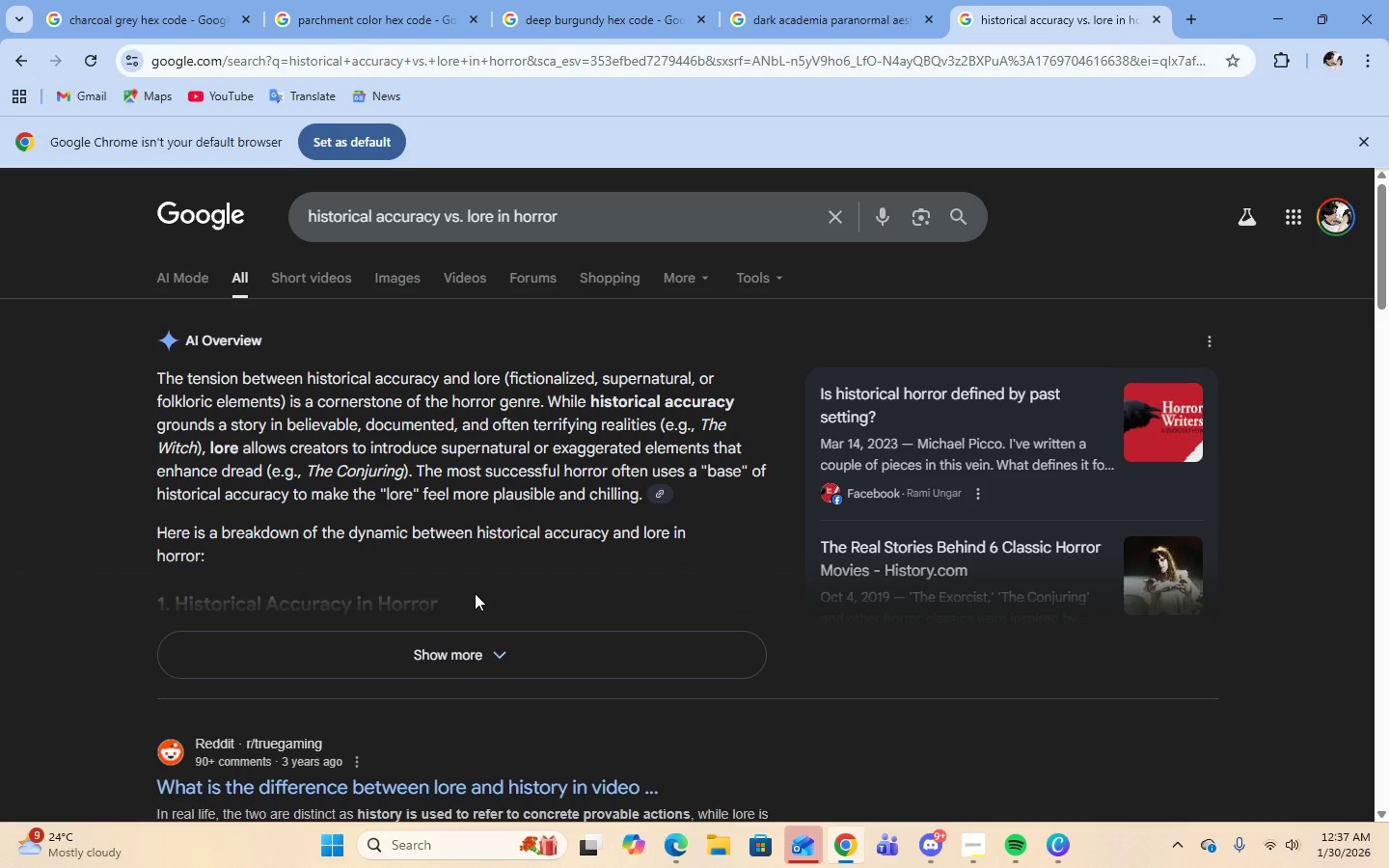 
left_click([477, 663])
 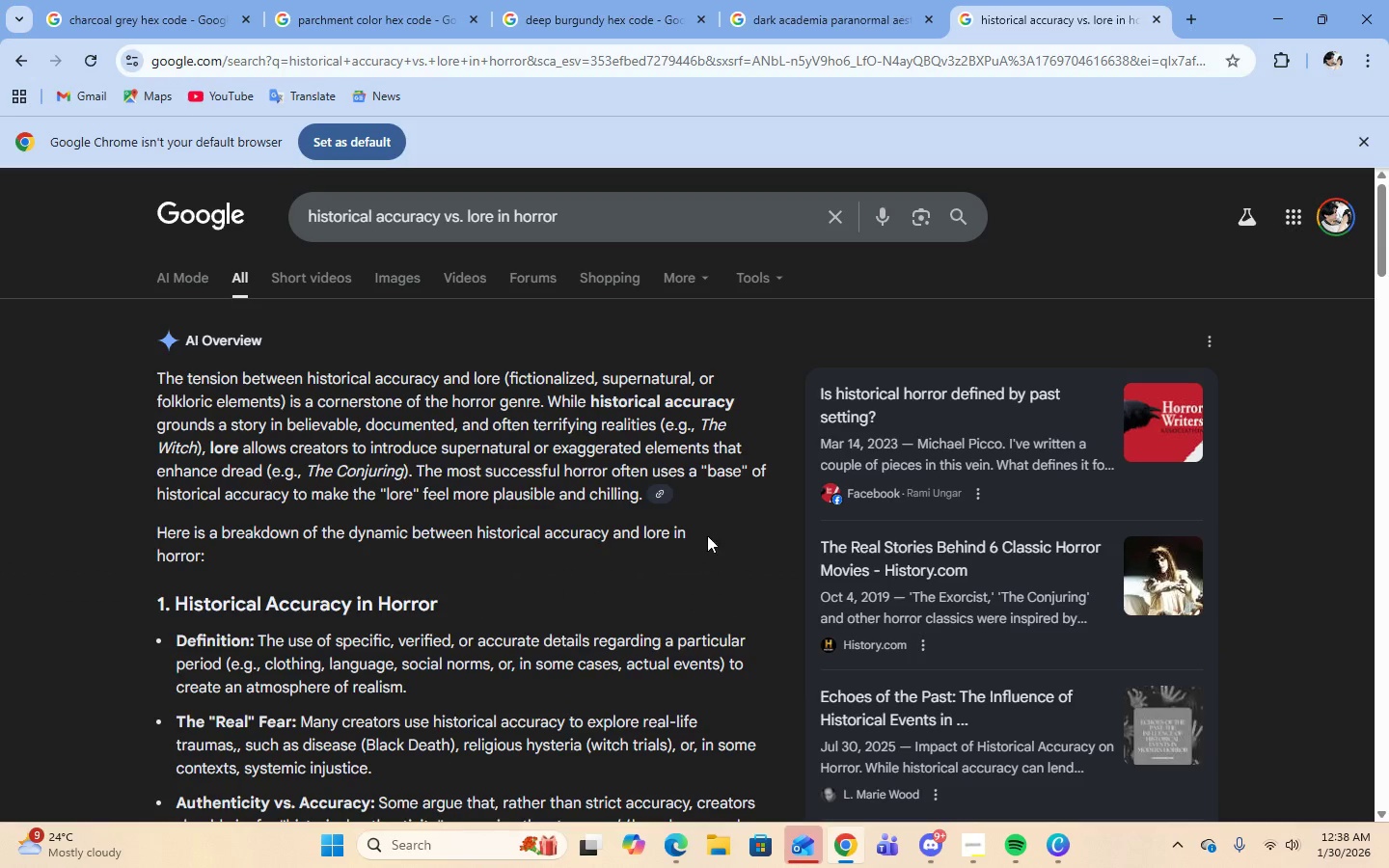 
scroll: coordinate [690, 601], scroll_direction: down, amount: 3.0
 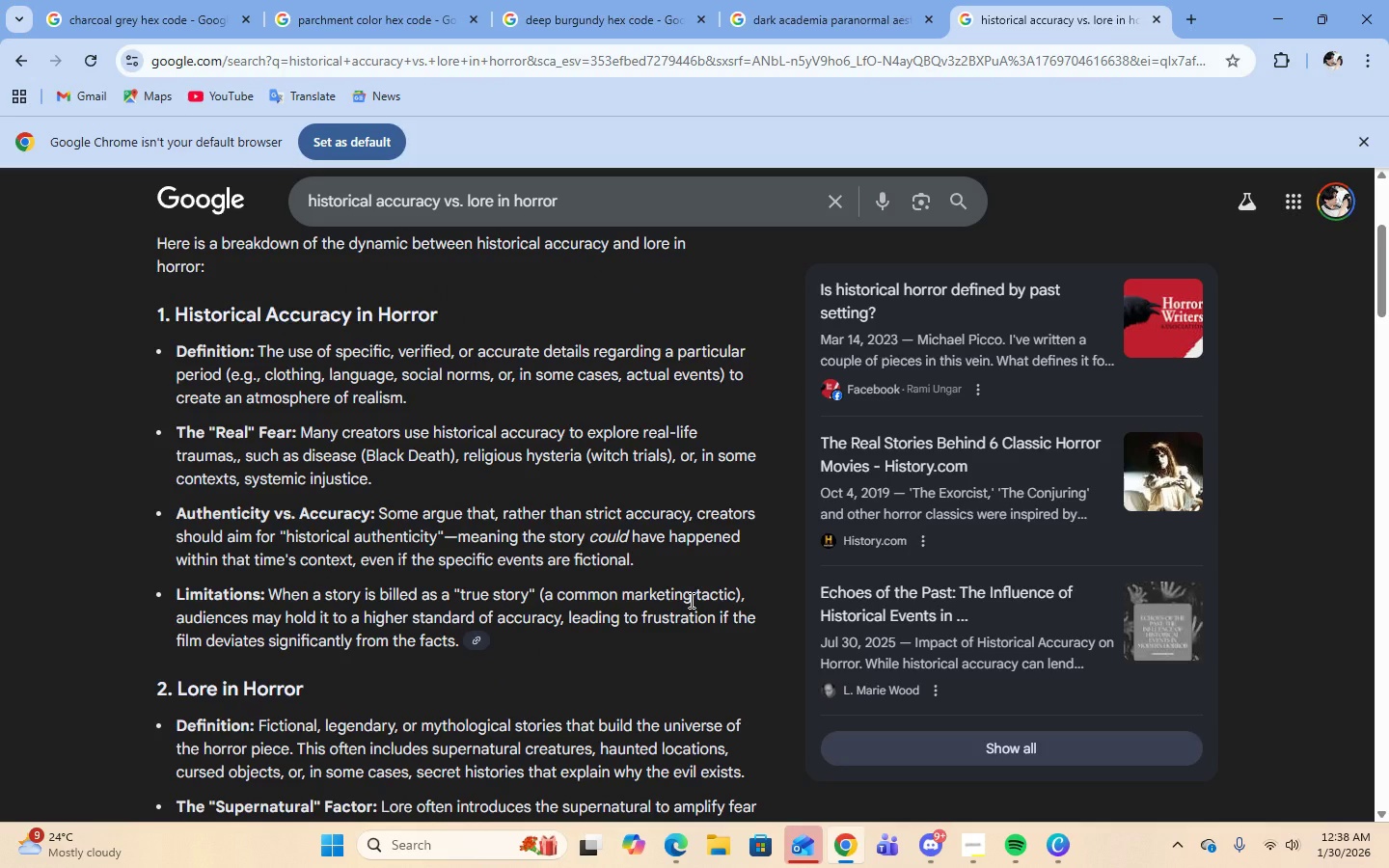 
scroll: coordinate [690, 600], scroll_direction: up, amount: 4.0
 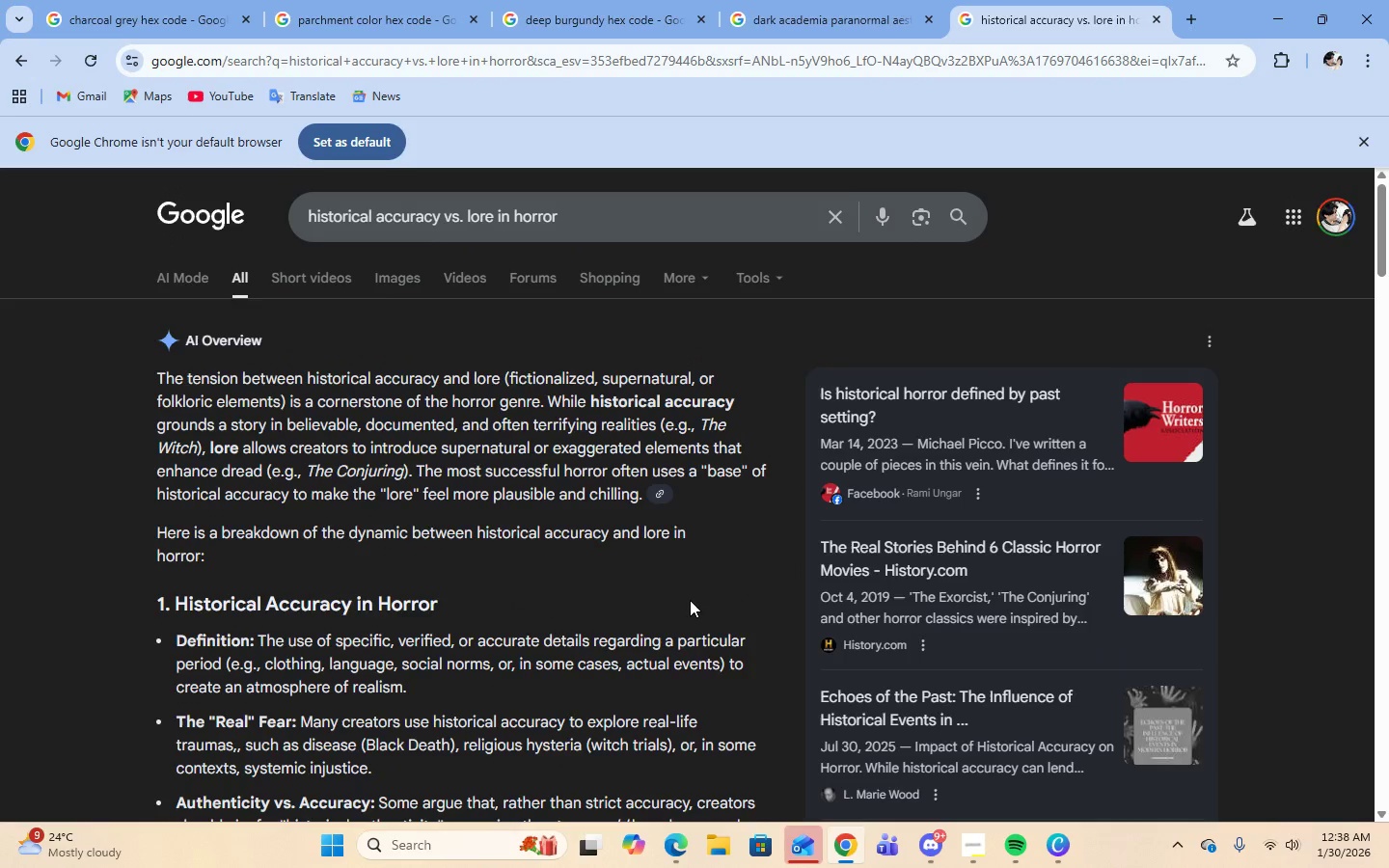 
scroll: coordinate [692, 600], scroll_direction: down, amount: 15.0
 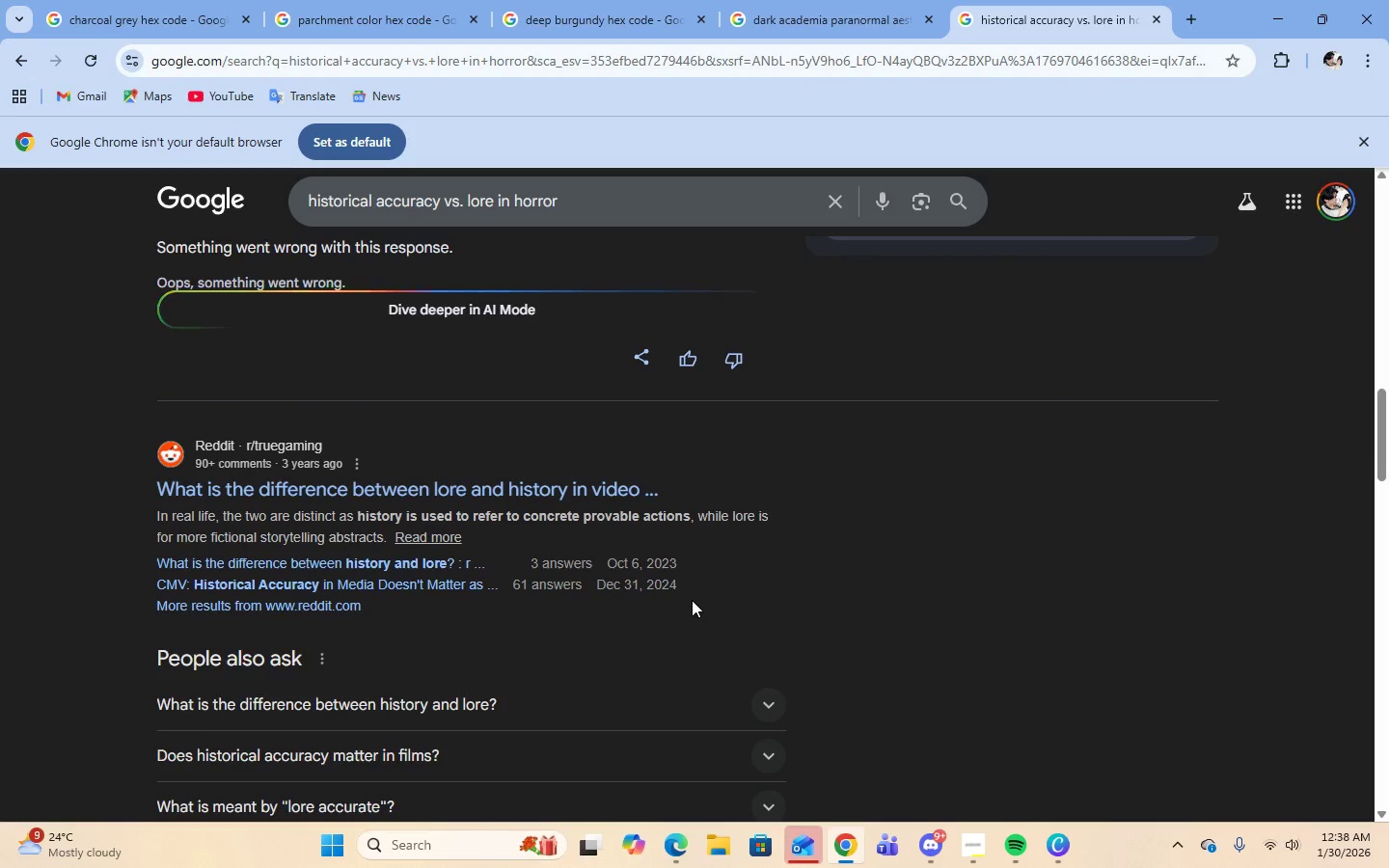 
scroll: coordinate [990, 613], scroll_direction: up, amount: 6.0
 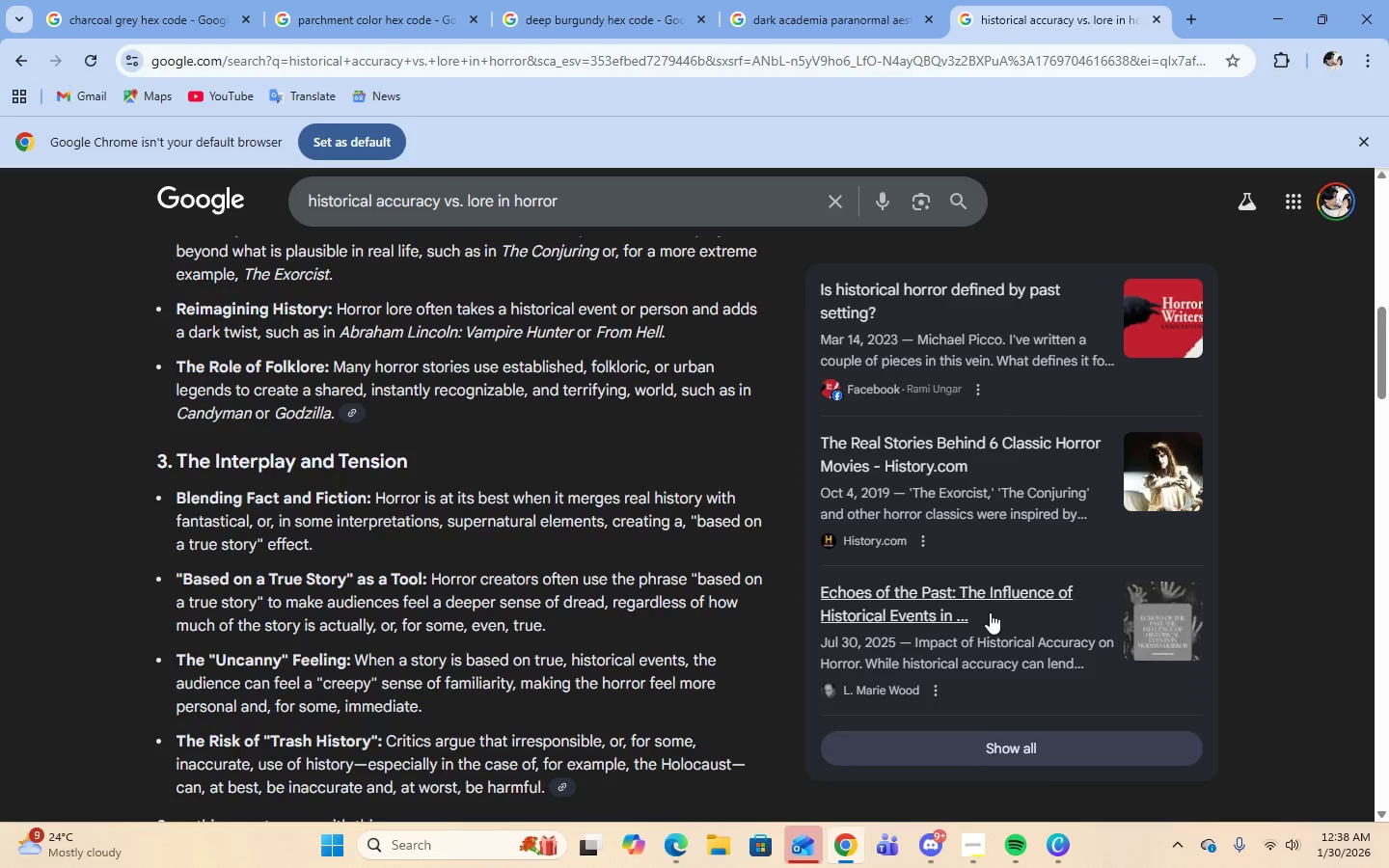 
scroll: coordinate [990, 610], scroll_direction: none, amount: 0.0
 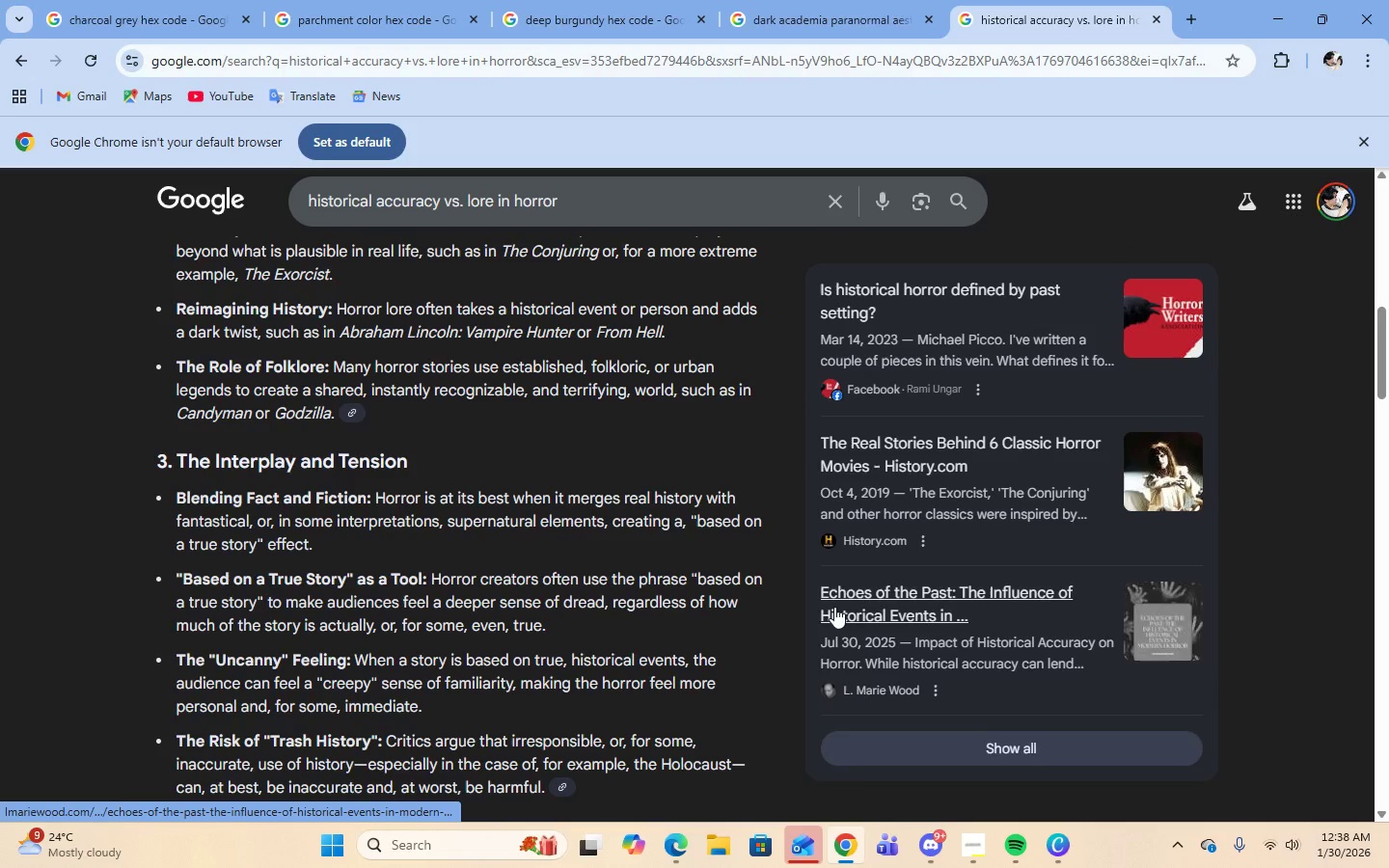 
scroll: coordinate [483, 581], scroll_direction: up, amount: 6.0
 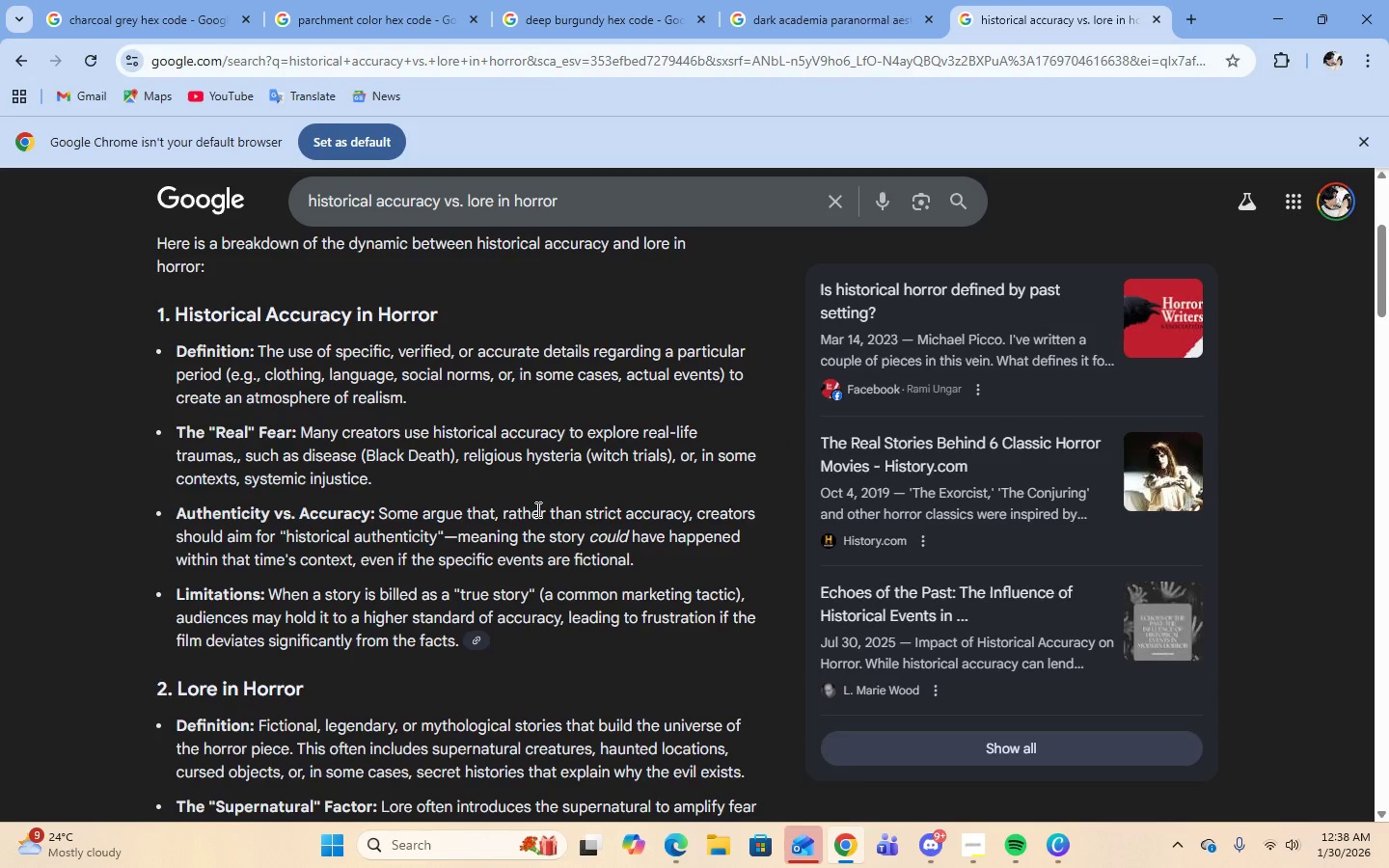 
scroll: coordinate [537, 510], scroll_direction: down, amount: 13.0
 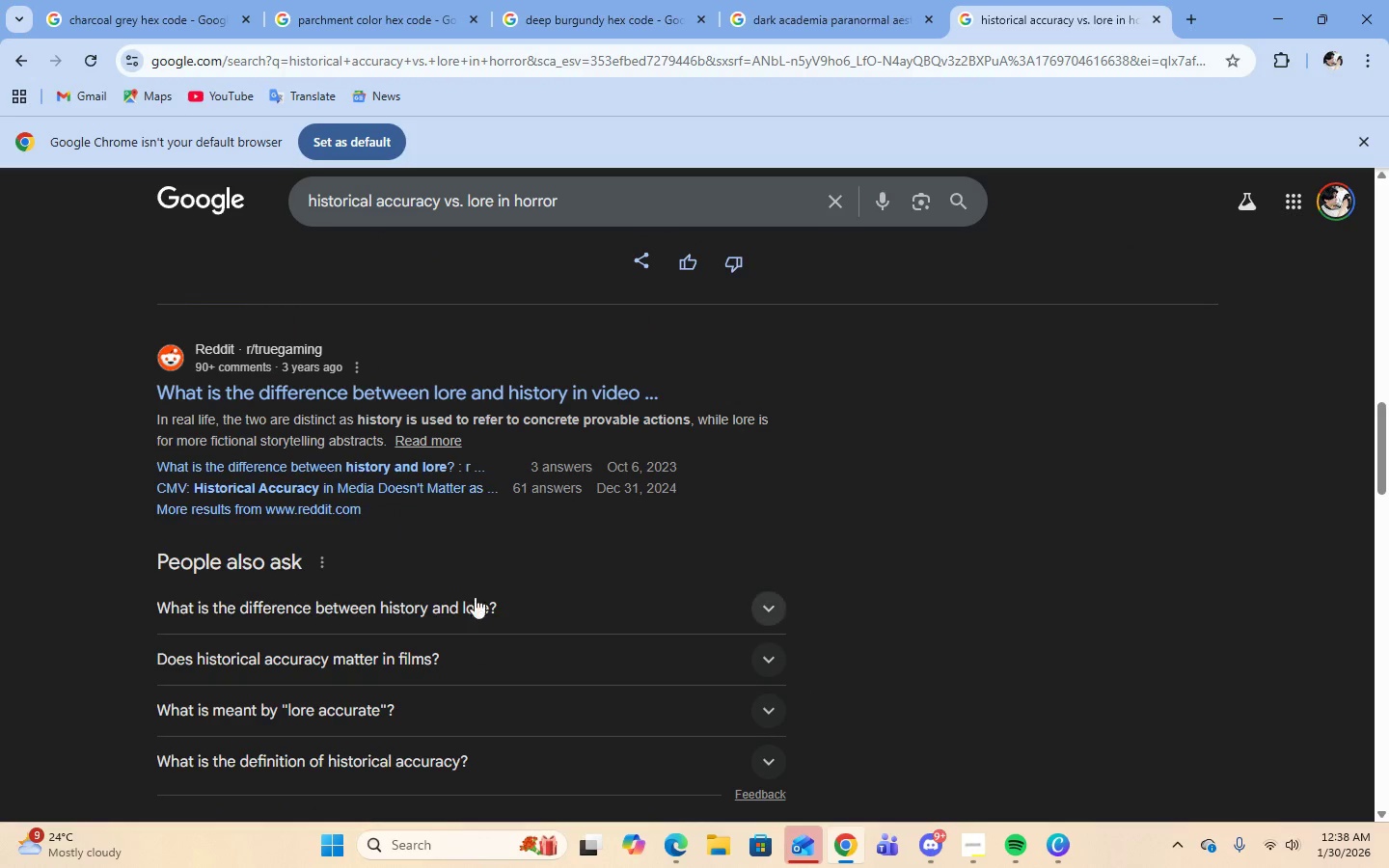 
left_click([429, 617])
 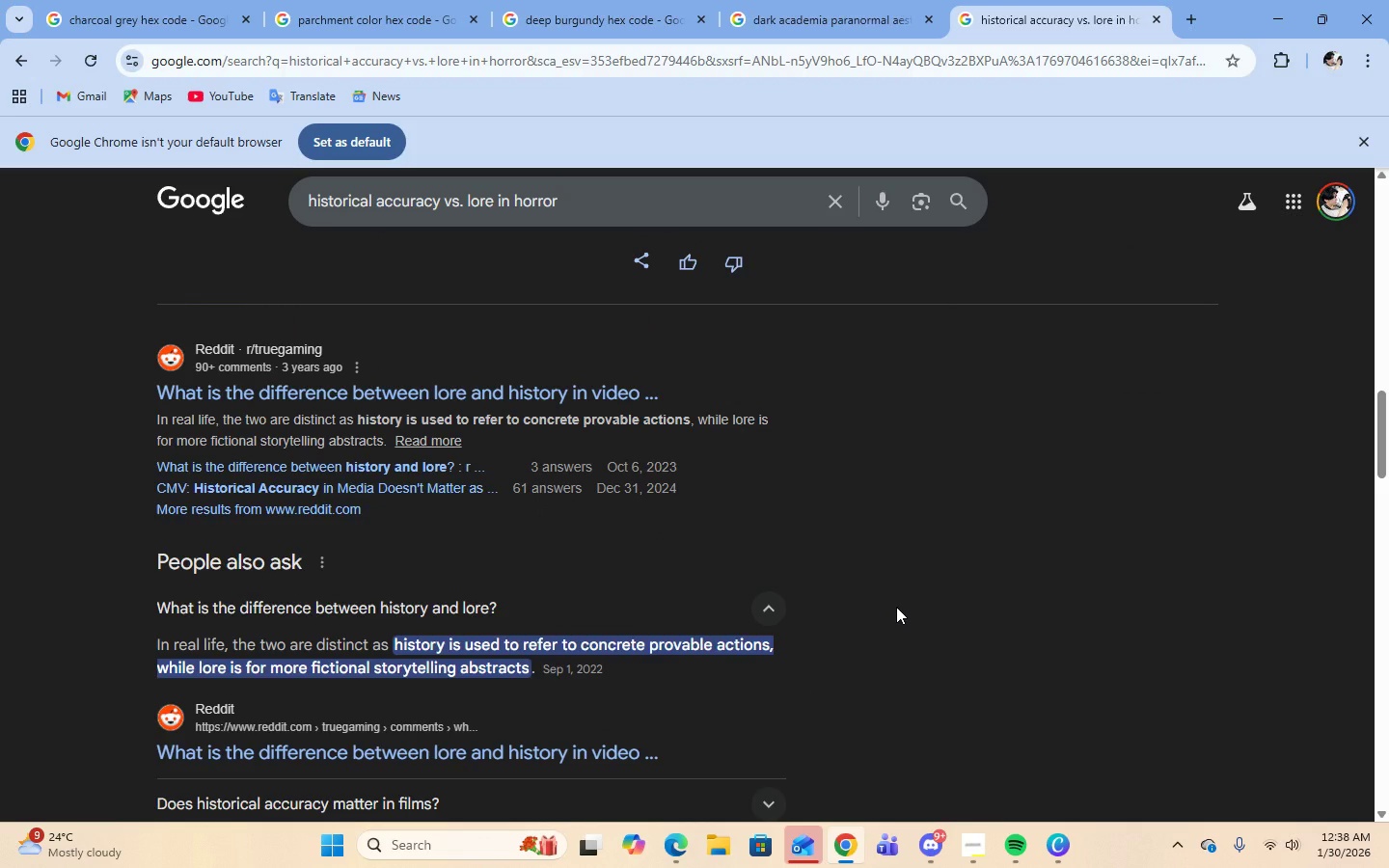 
scroll: coordinate [896, 606], scroll_direction: up, amount: 18.0
 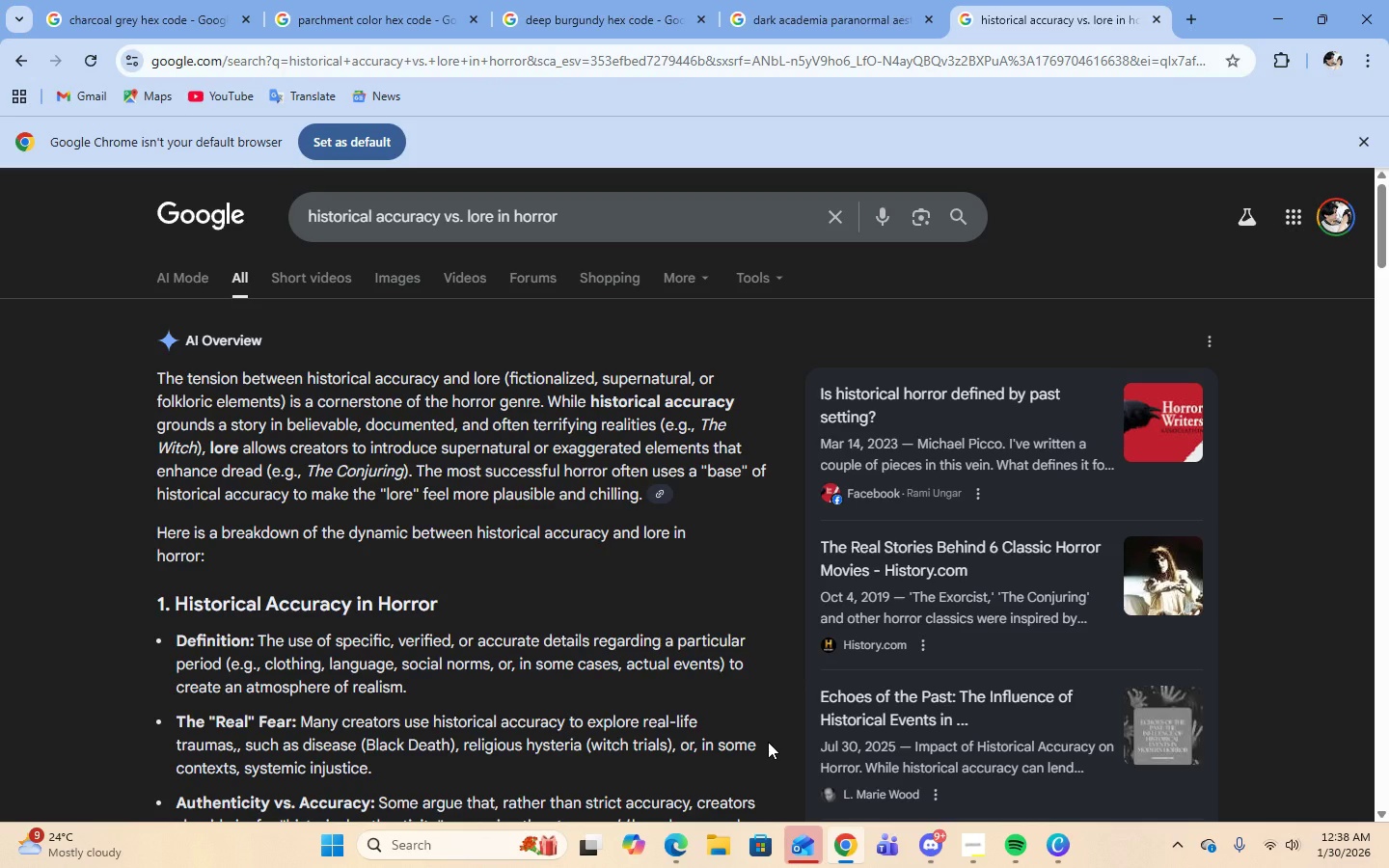 
wait(19.7)
 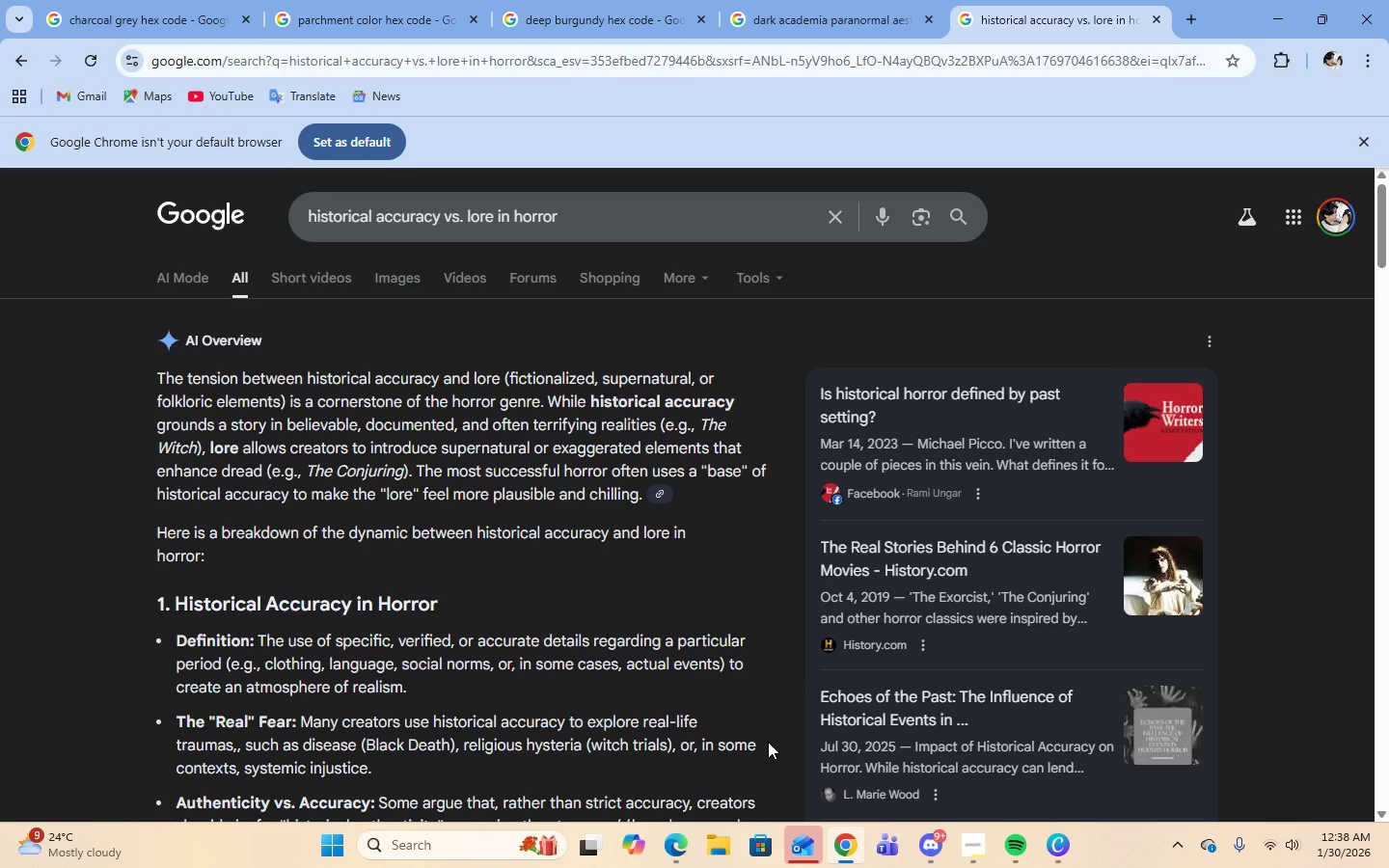 
left_click([1064, 837])
 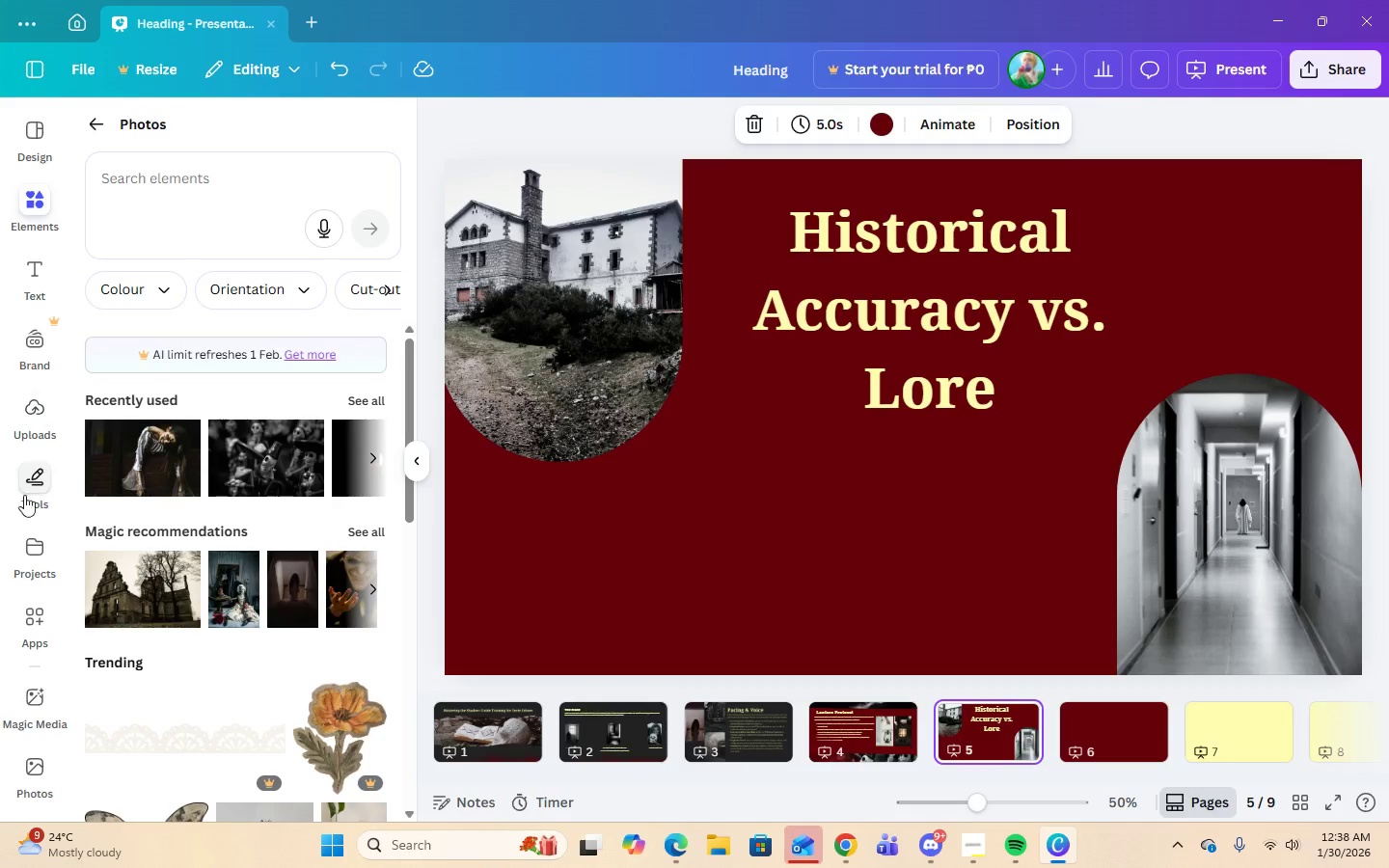 
left_click([42, 281])
 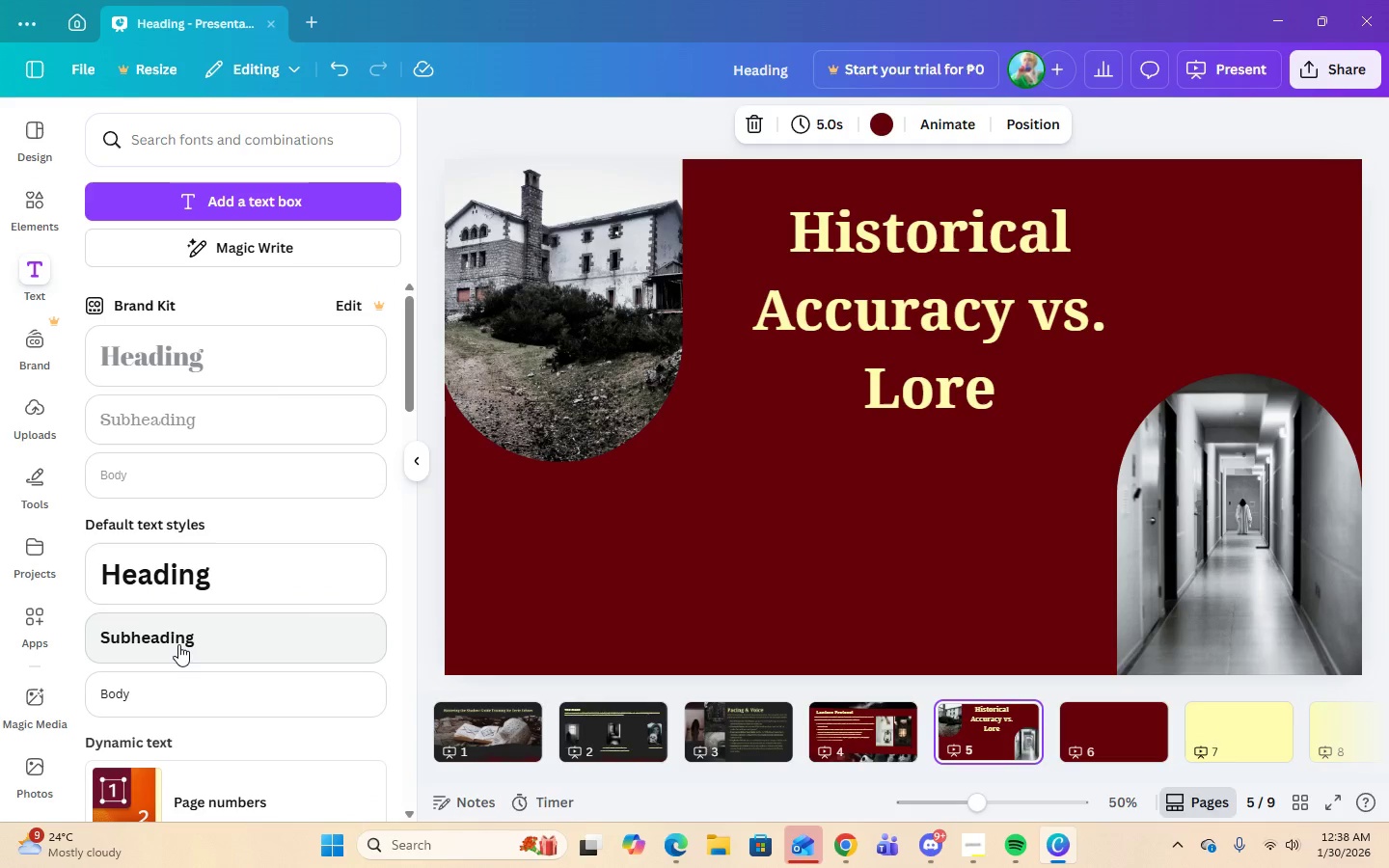 
left_click([178, 644])
 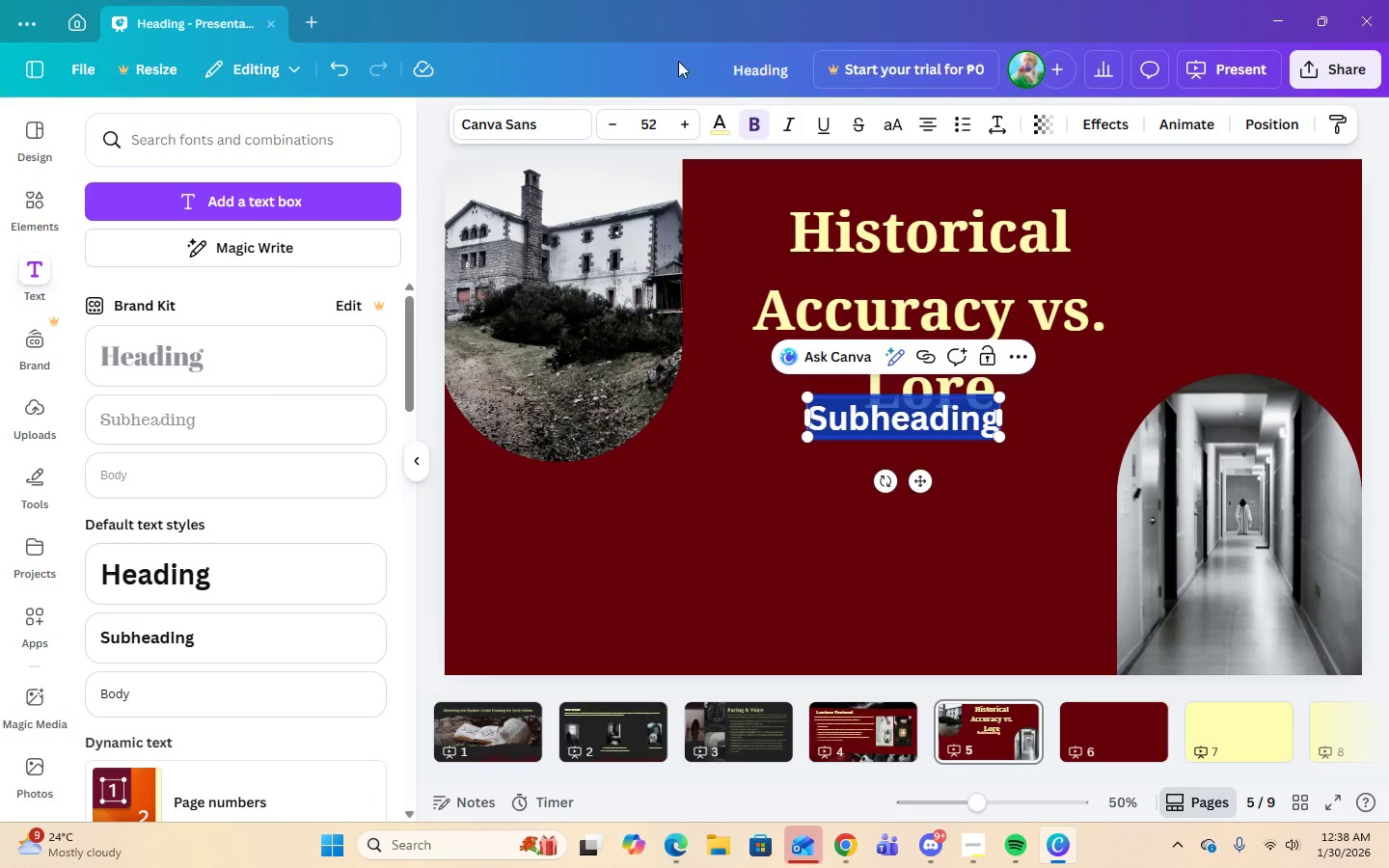 
left_click([651, 125])
 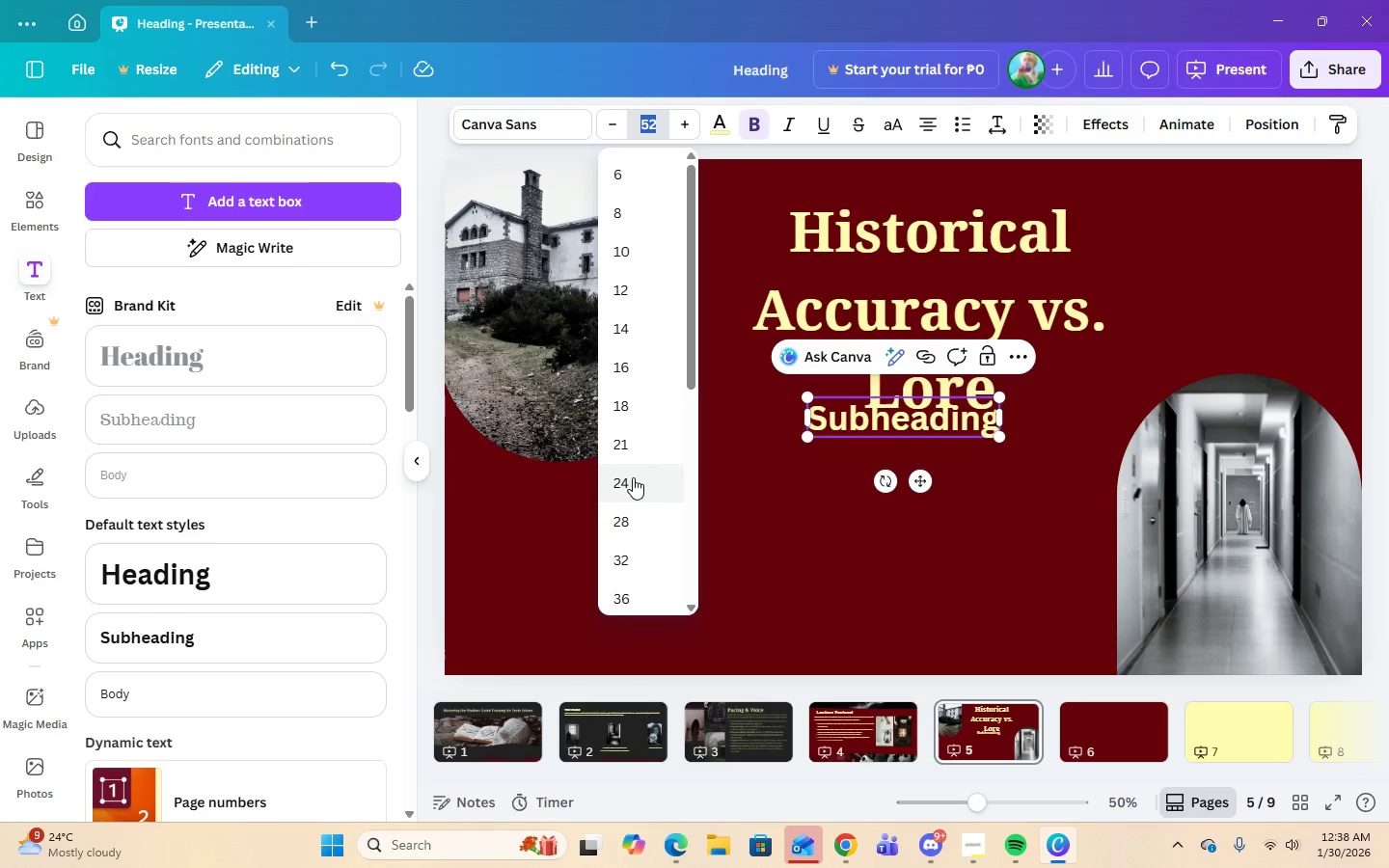 
left_click([626, 450])
 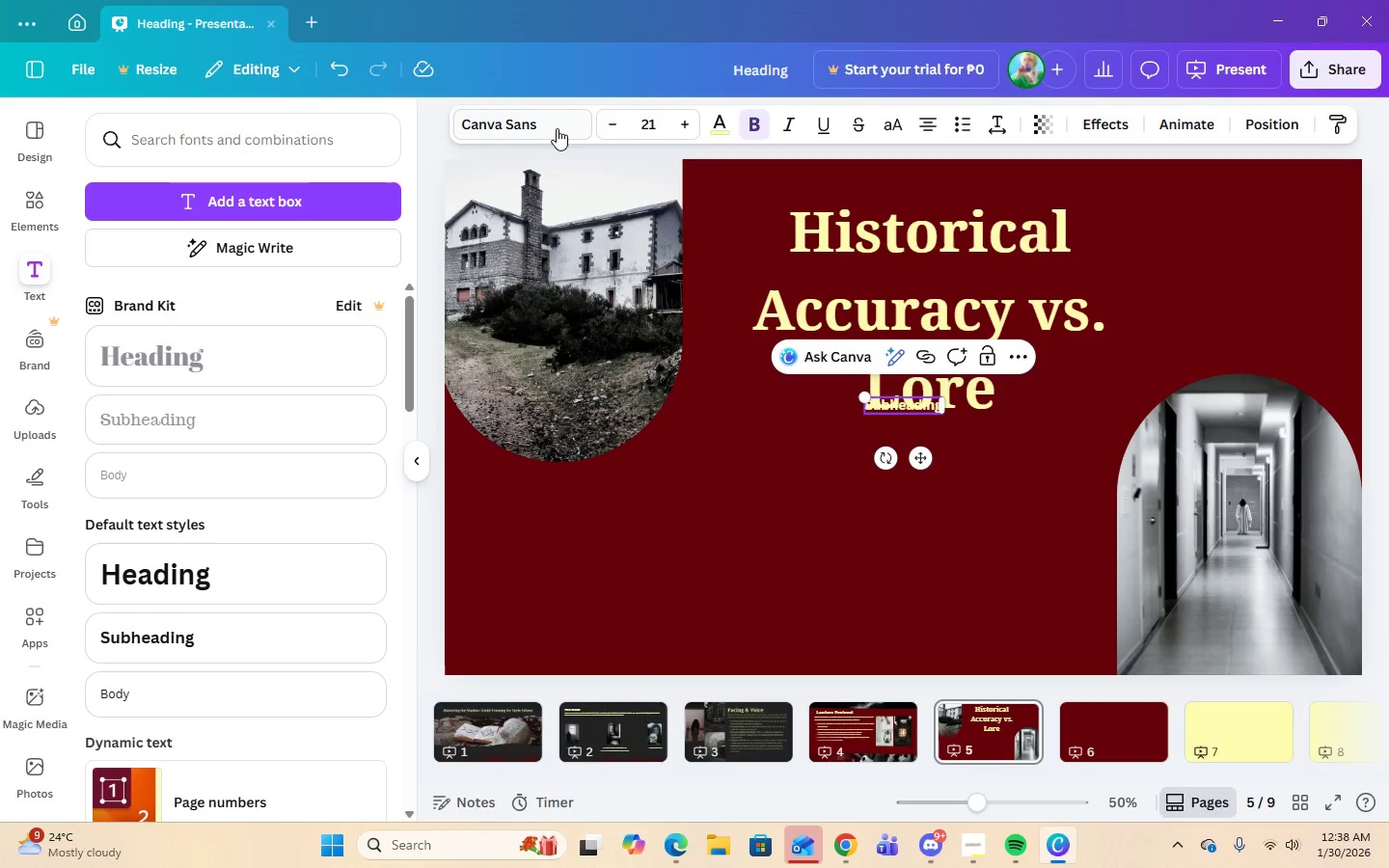 
left_click([538, 116])
 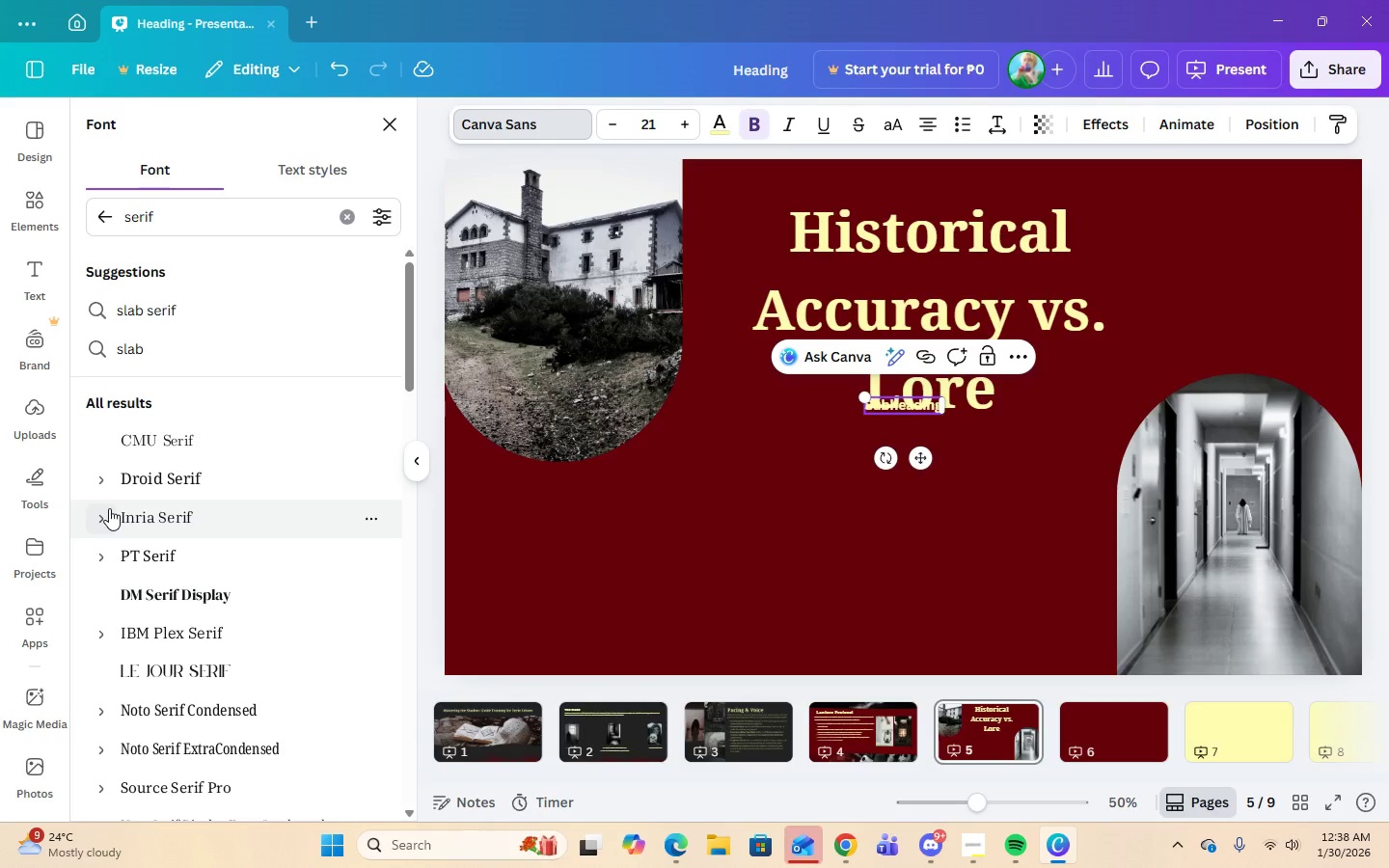 
left_click([108, 515])
 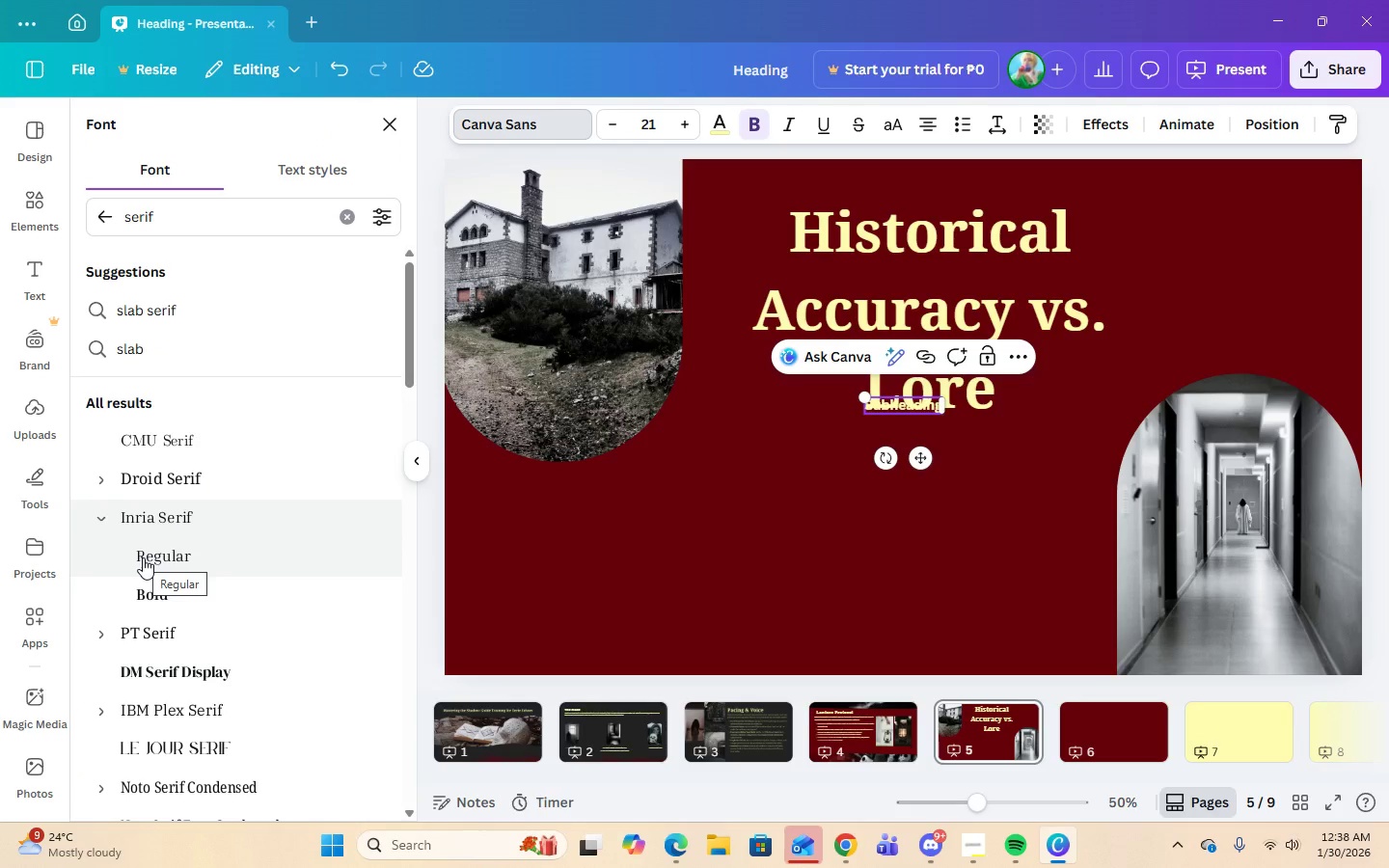 
left_click([143, 557])
 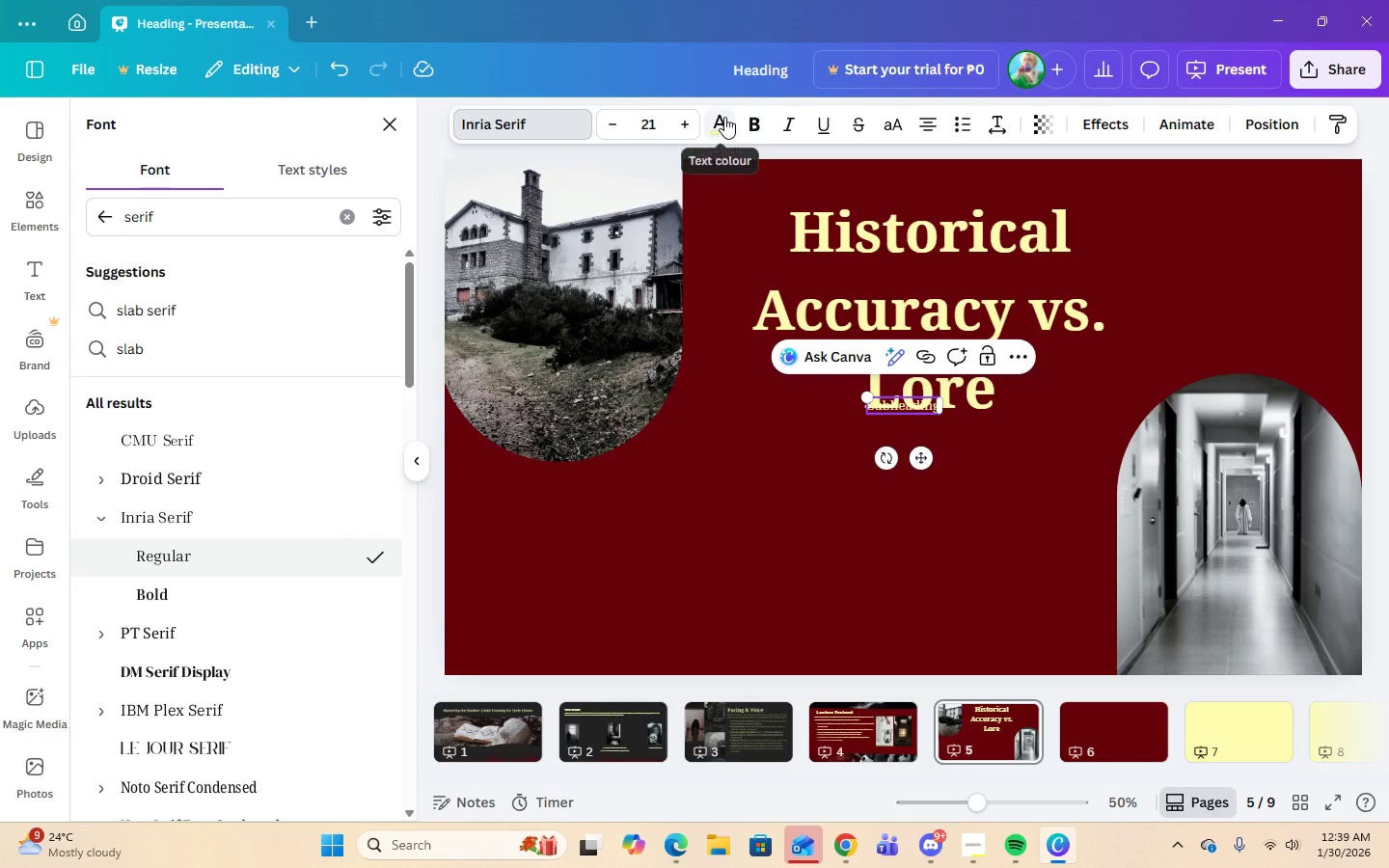 
left_click([914, 561])
 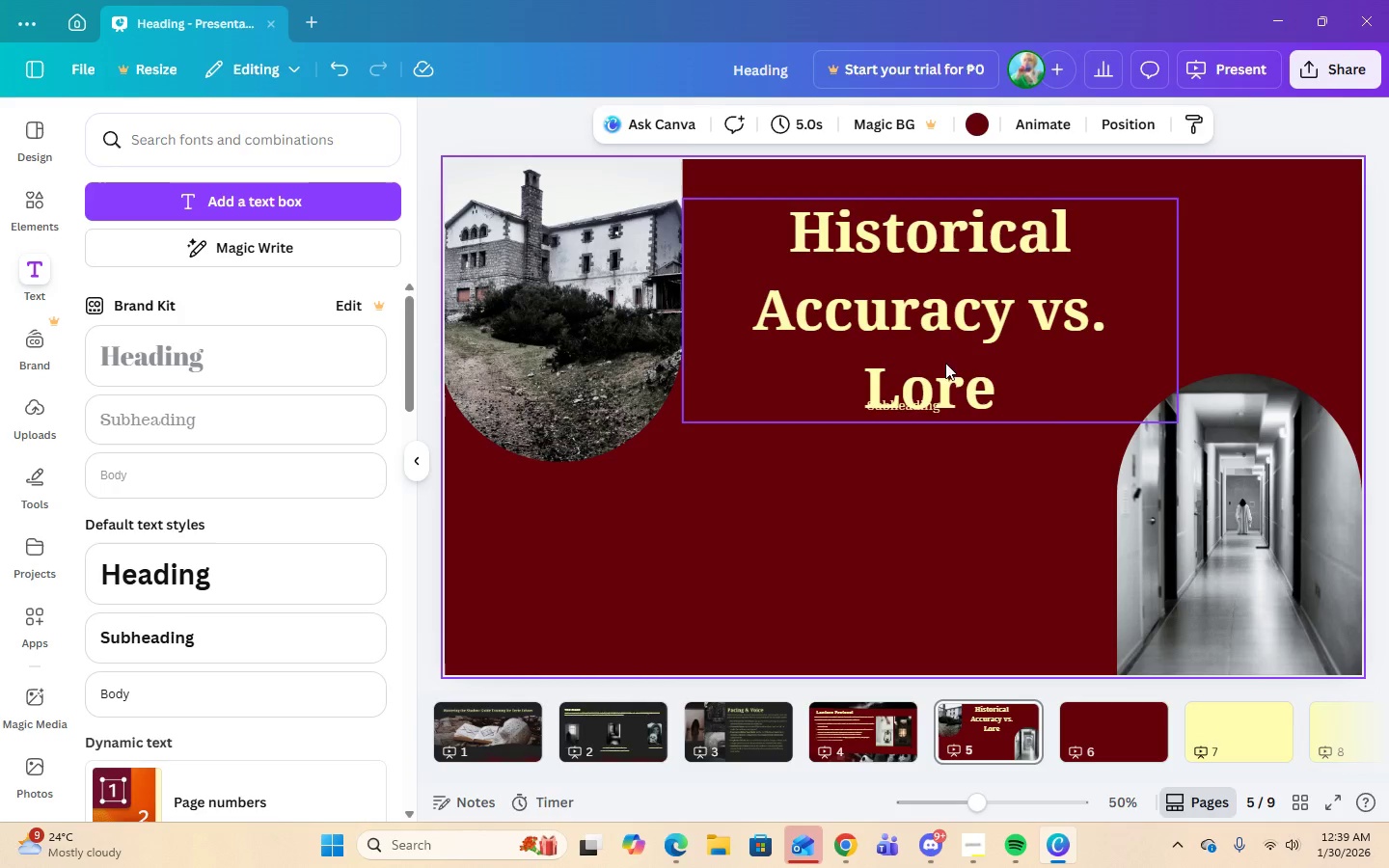 
left_click([957, 314])
 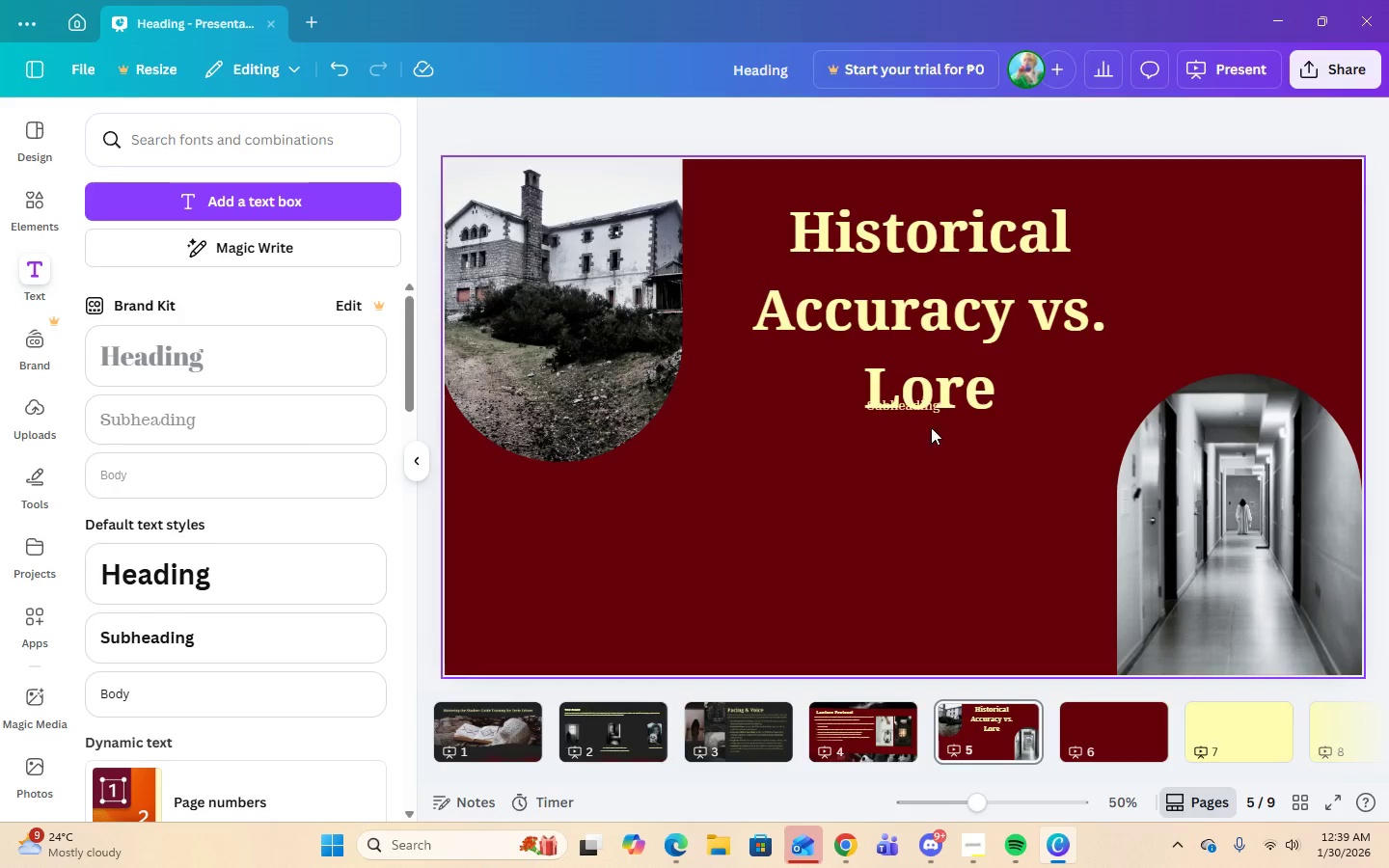 
left_click([920, 407])
 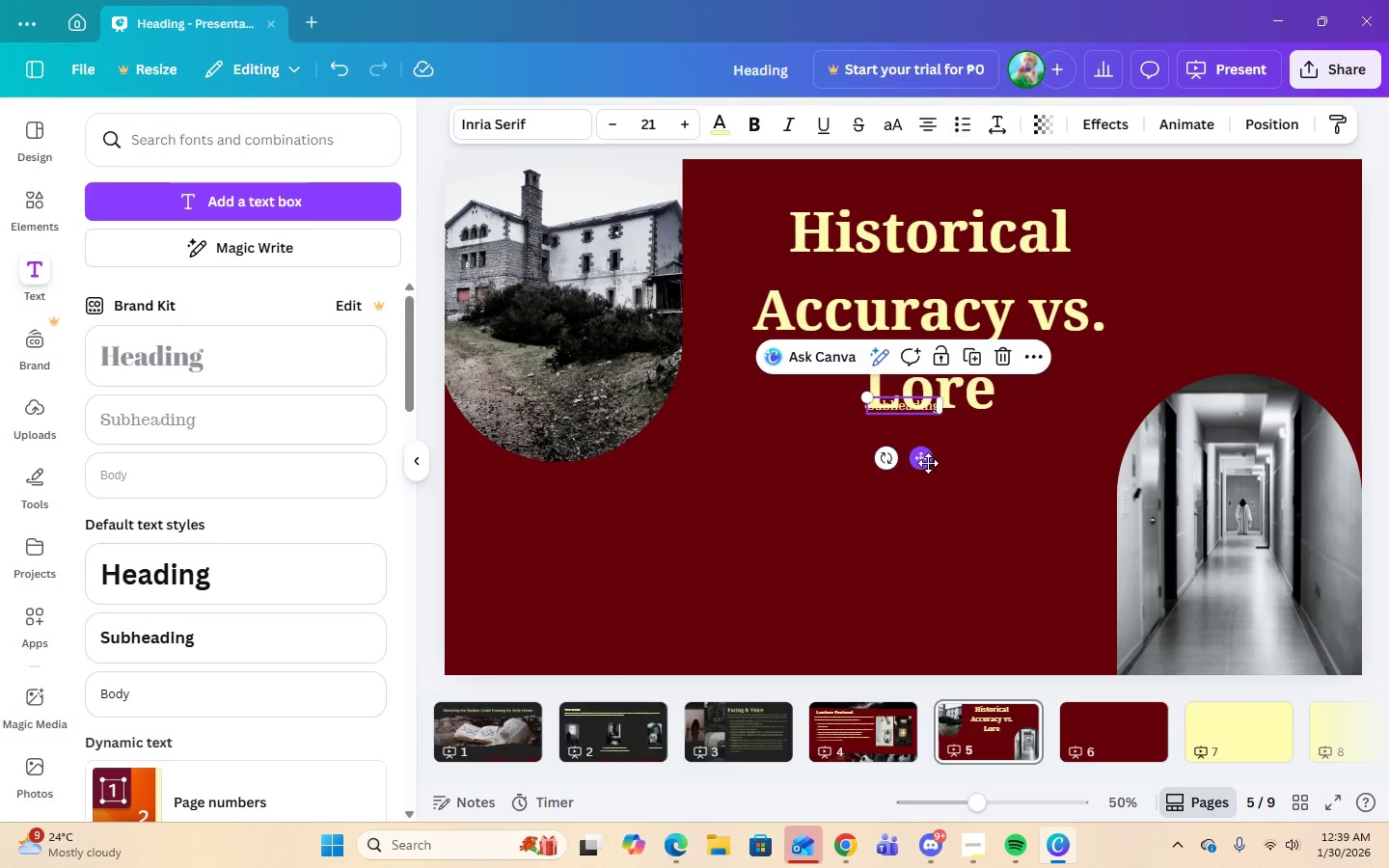 
left_click_drag(start_coordinate=[928, 462], to_coordinate=[775, 523])
 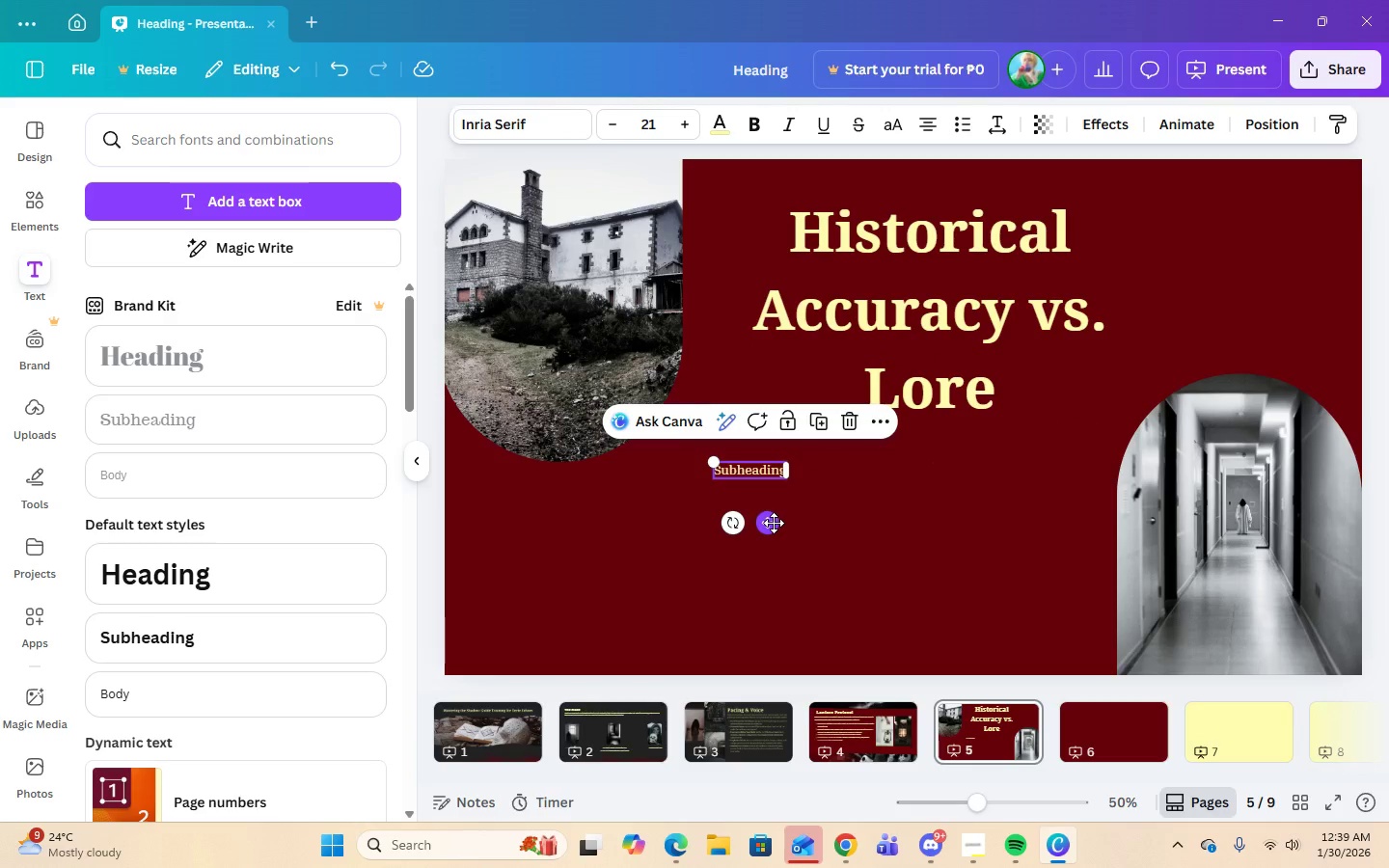 
left_click_drag(start_coordinate=[775, 523], to_coordinate=[555, 551])
 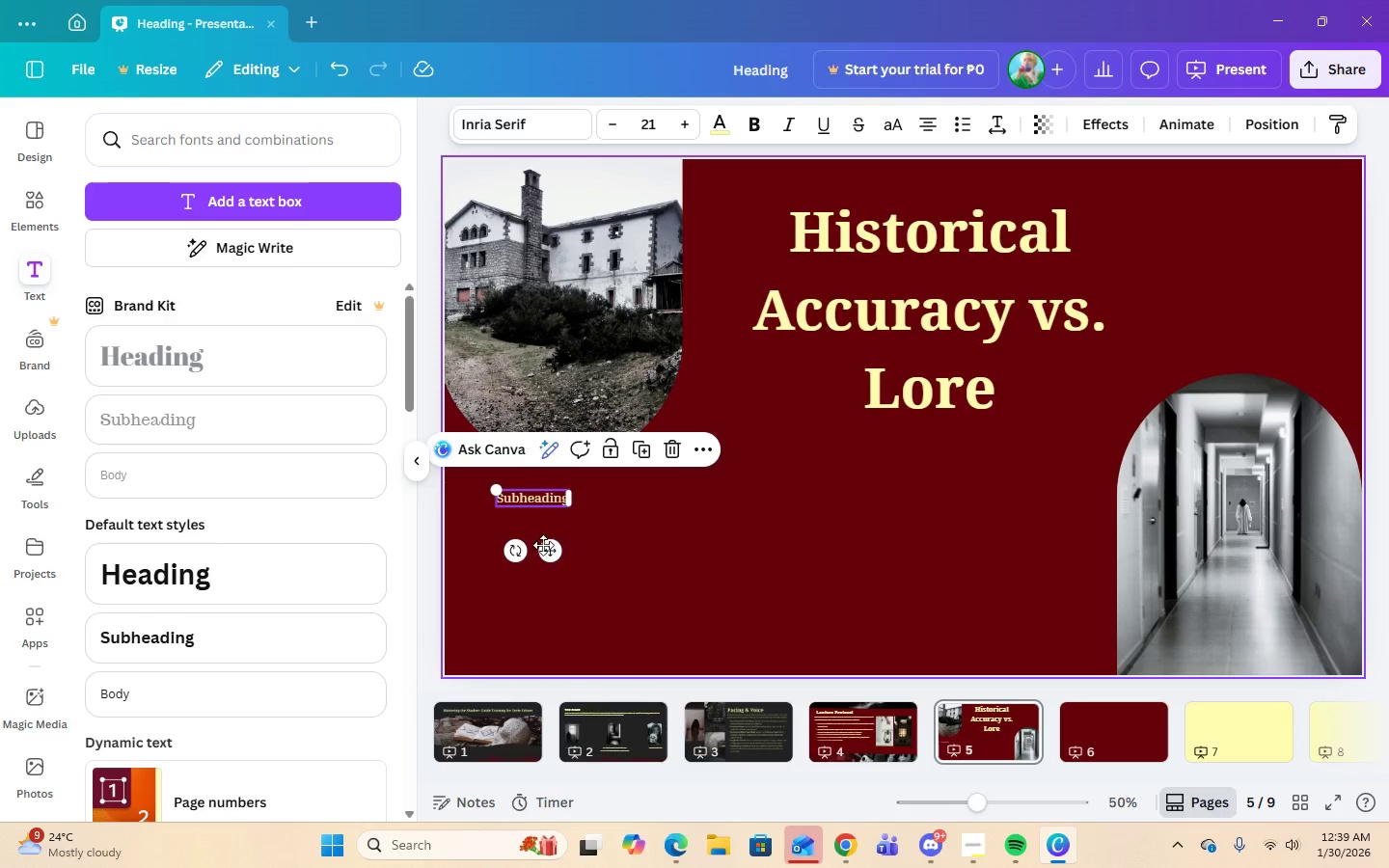 
double_click([523, 501])
 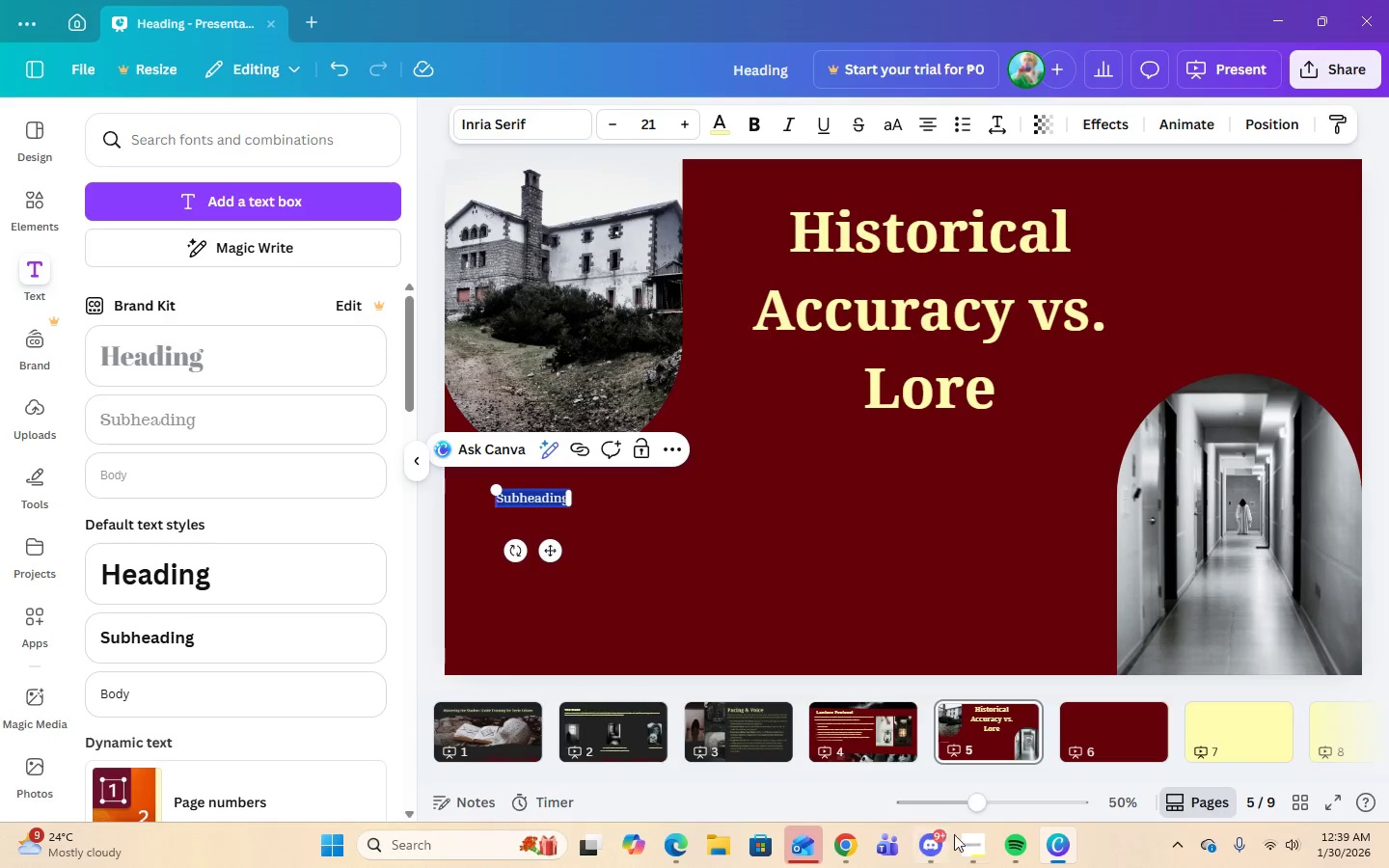 
left_click([967, 846])